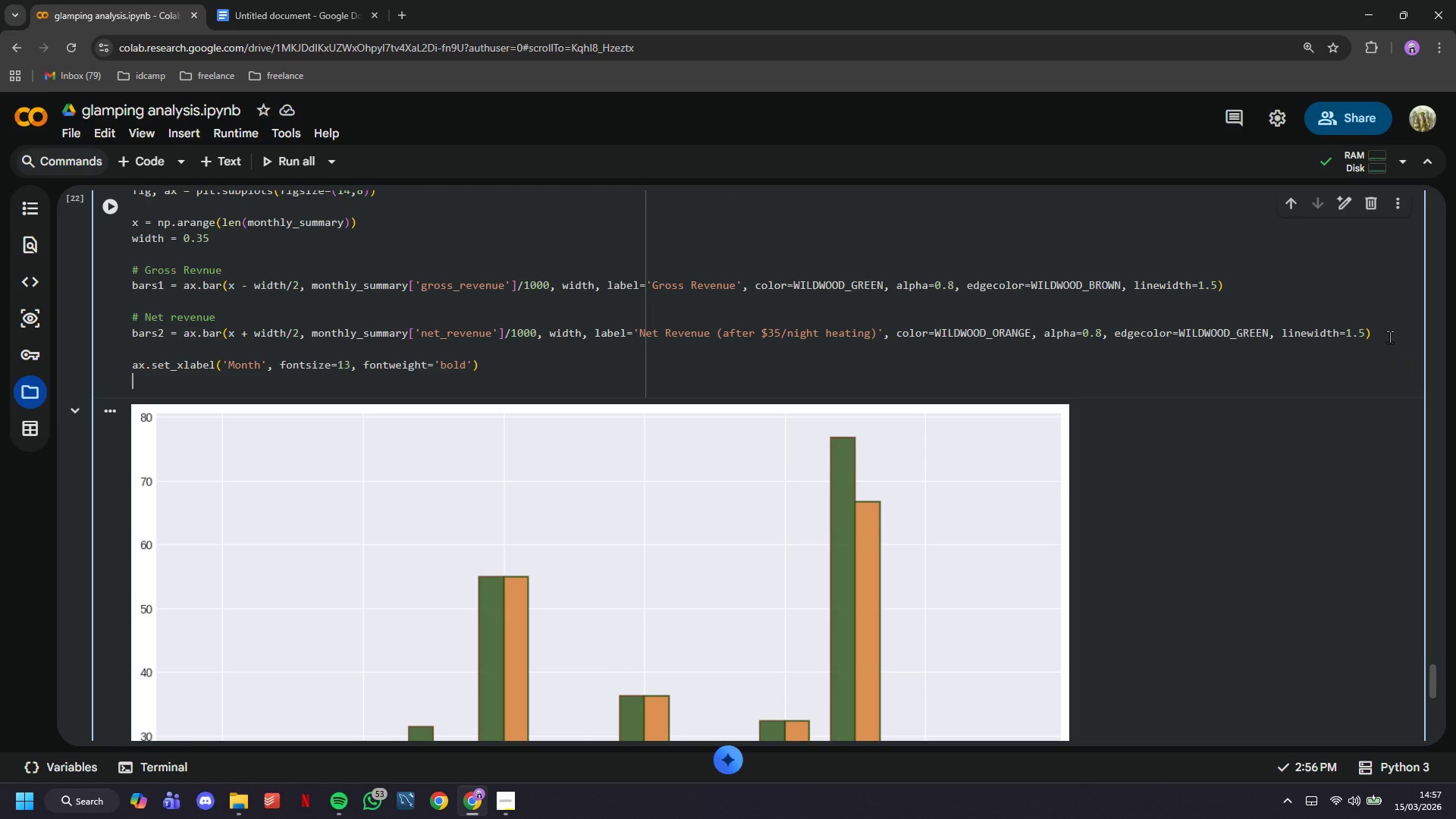 
type(ax.set_ylabel('Revnue ($1000)
key(Backspace)
type(s)
 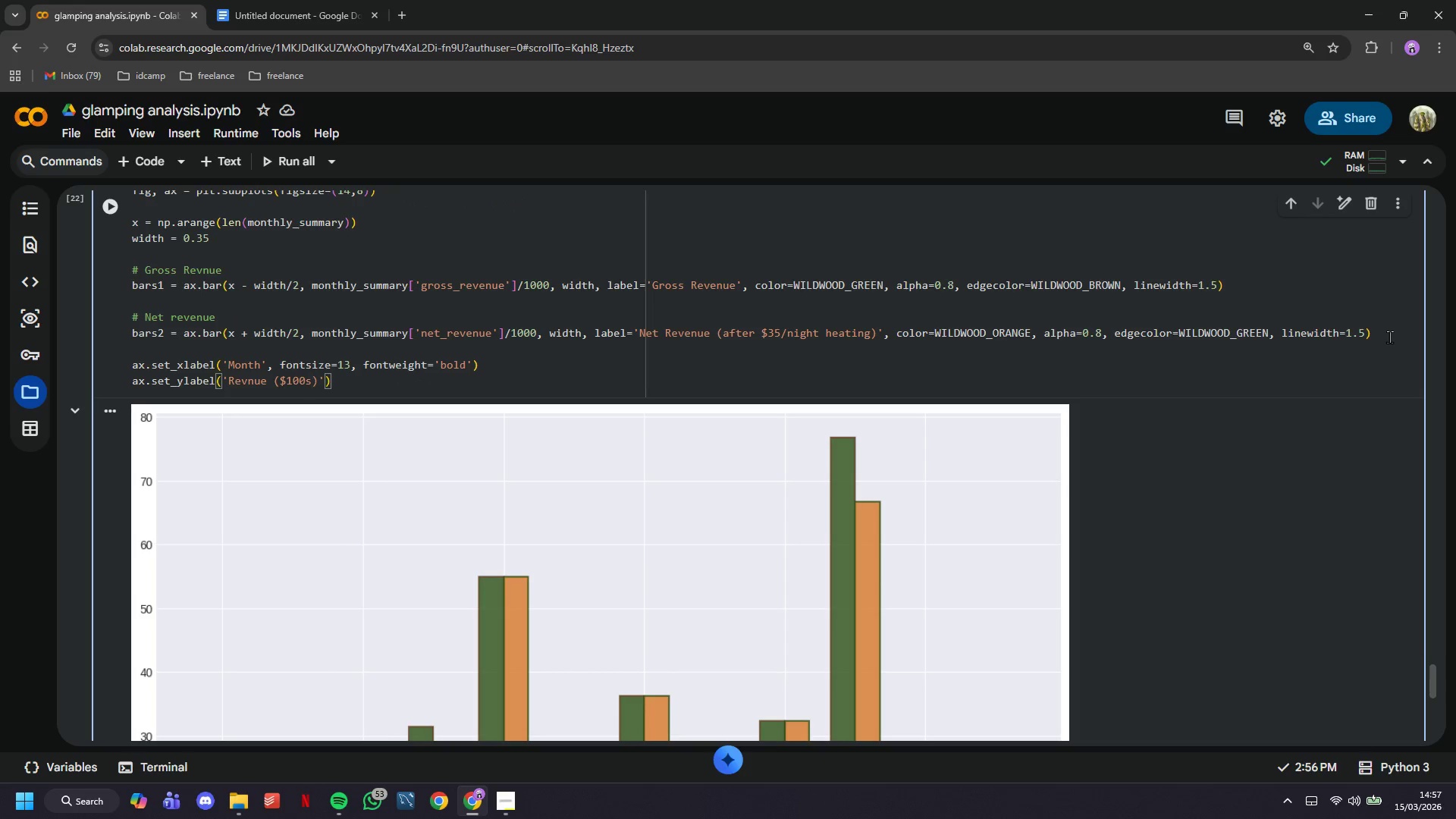 
key(ArrowRight)
 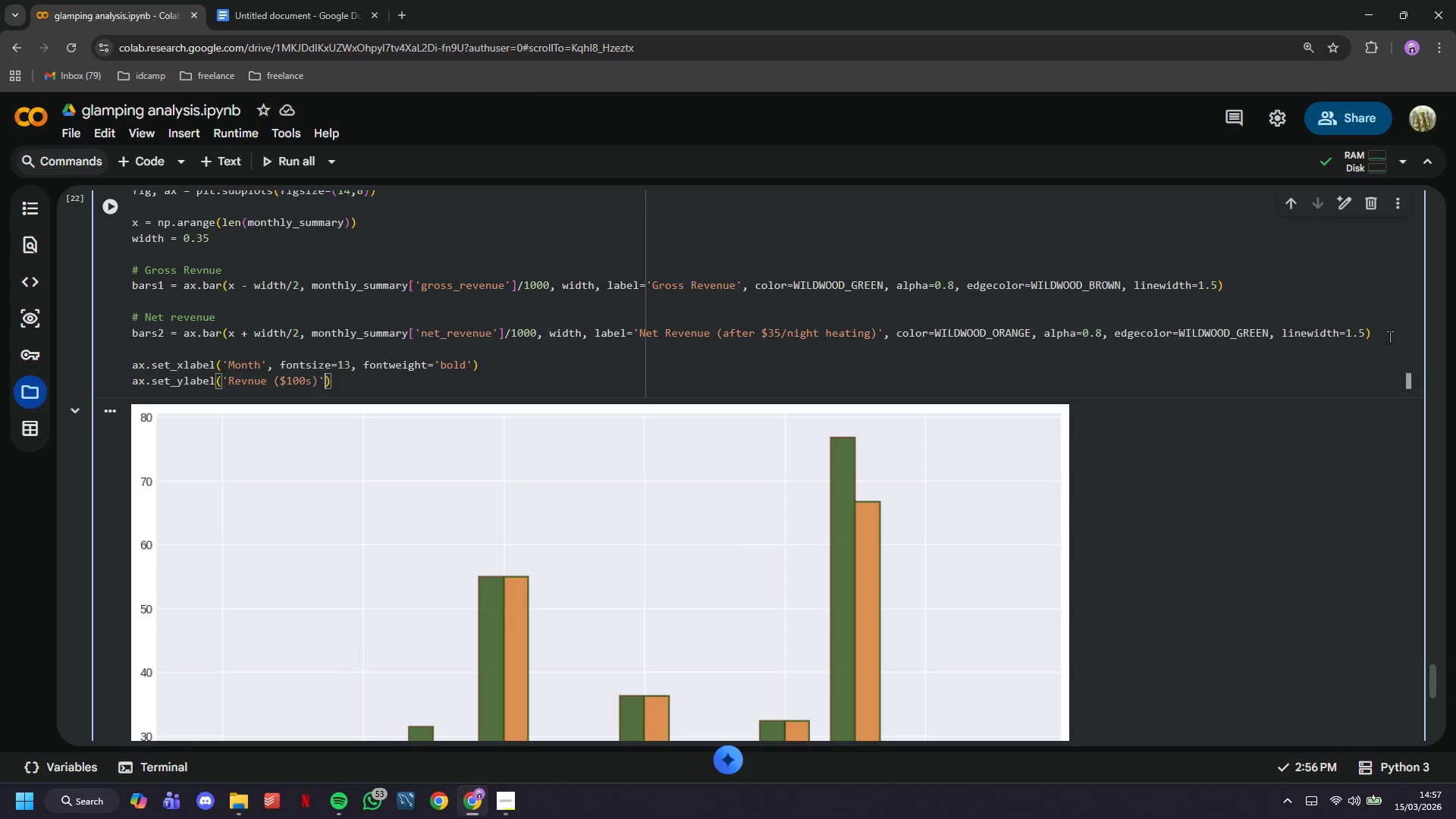 
key(ArrowRight)
 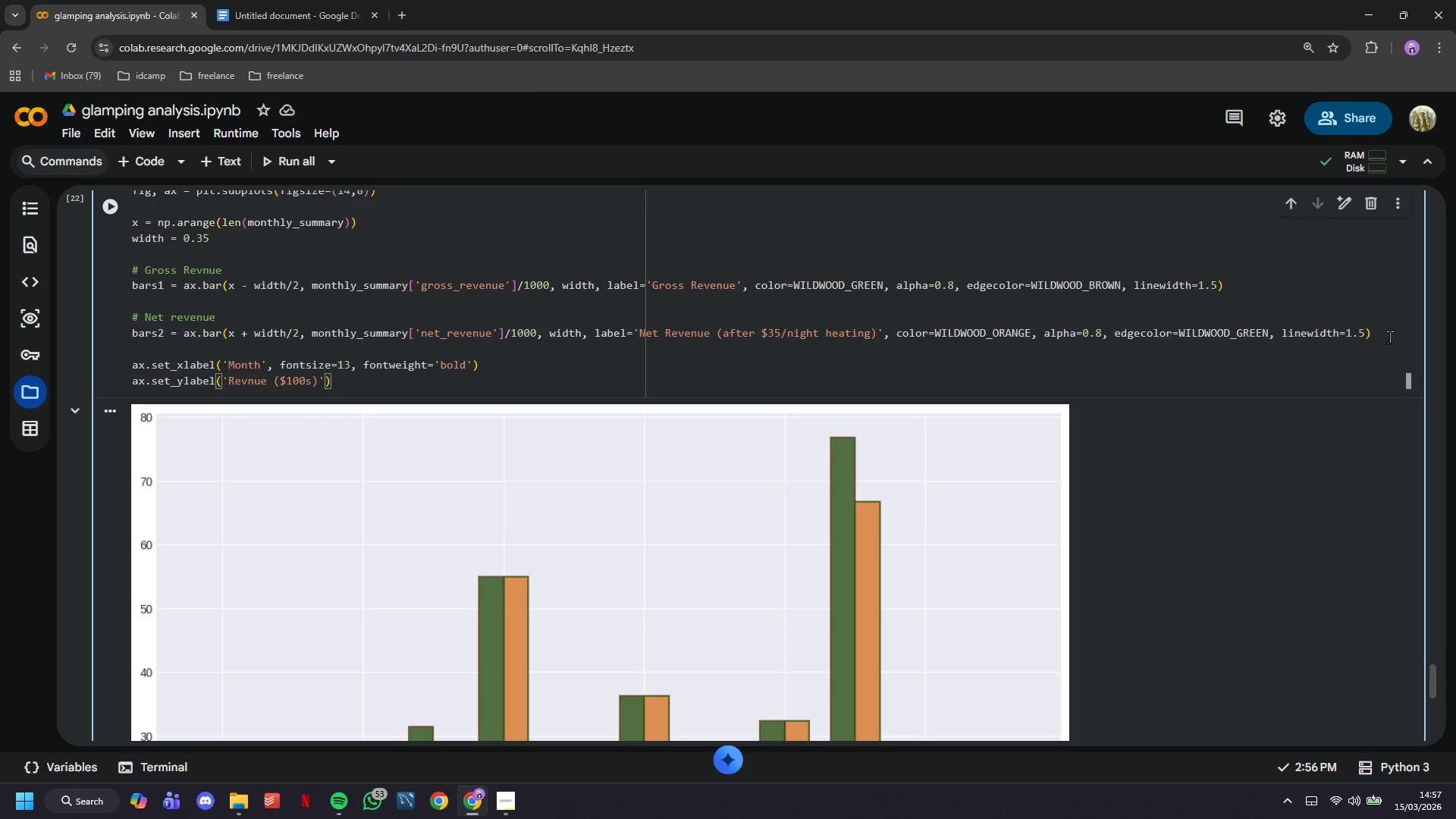 
type(, fontsize=13, )
 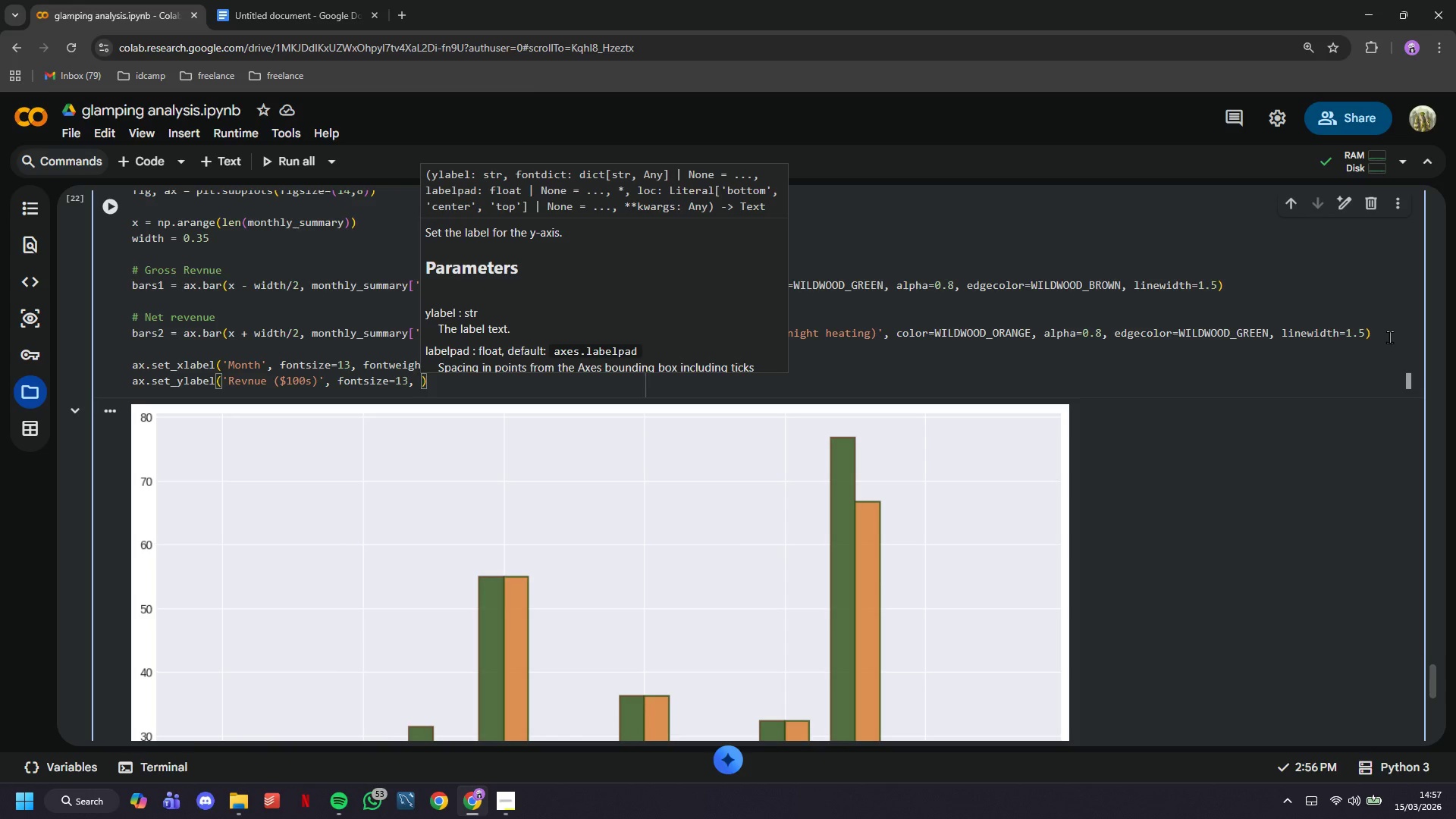 
wait(5.84)
 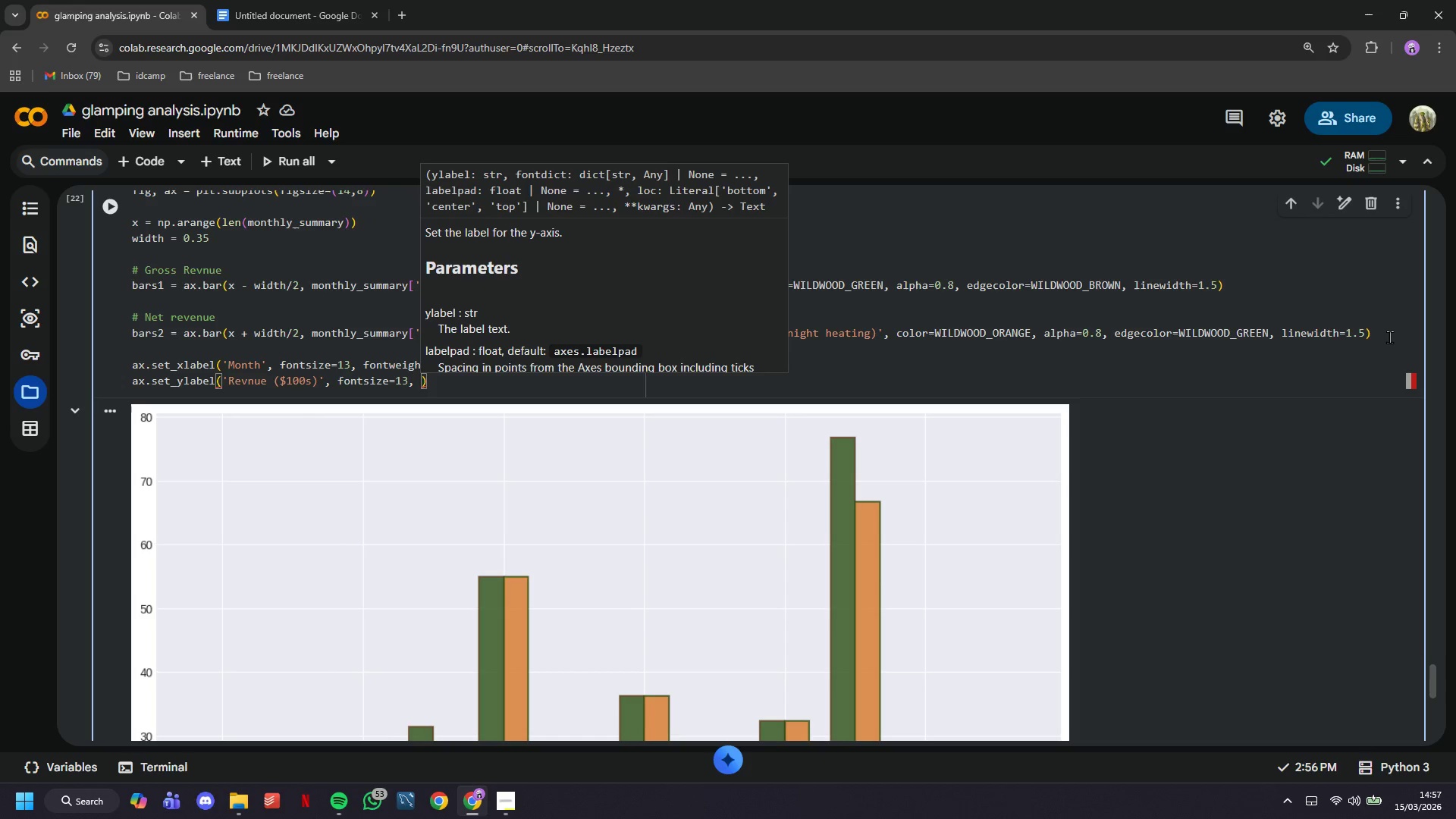 
type(fo)
 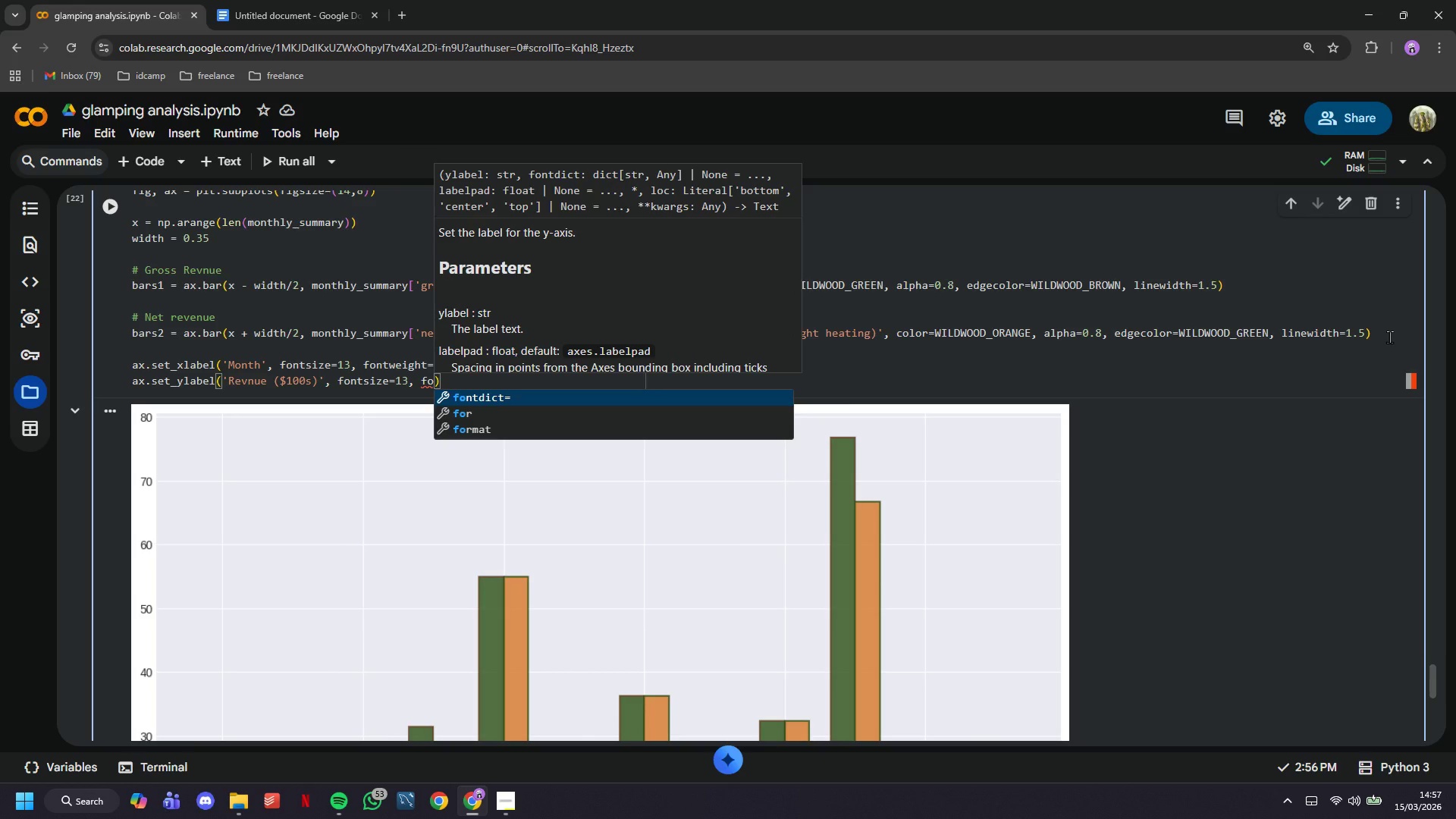 
type(ntweight='bold)
 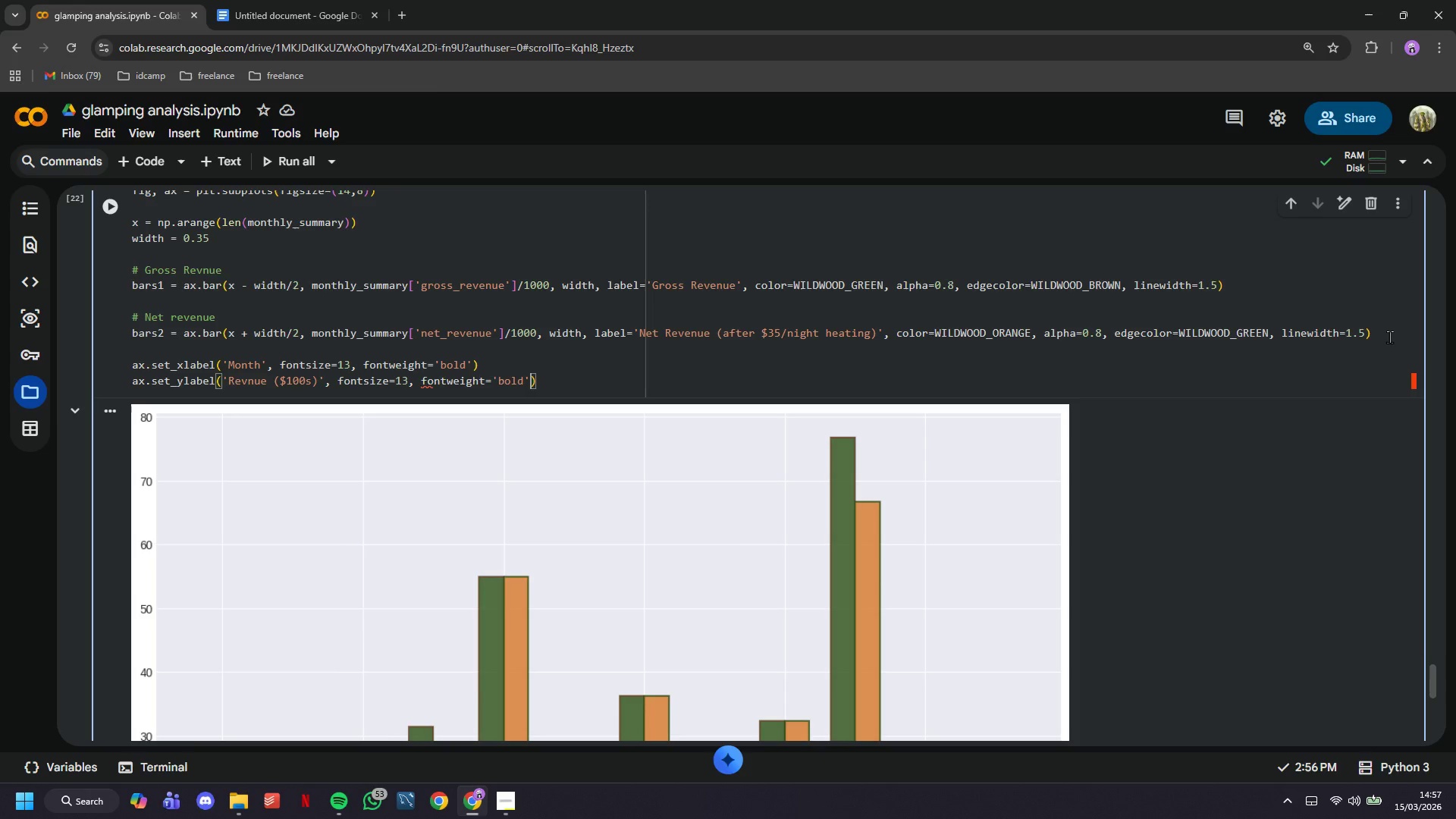 
key(ArrowRight)
 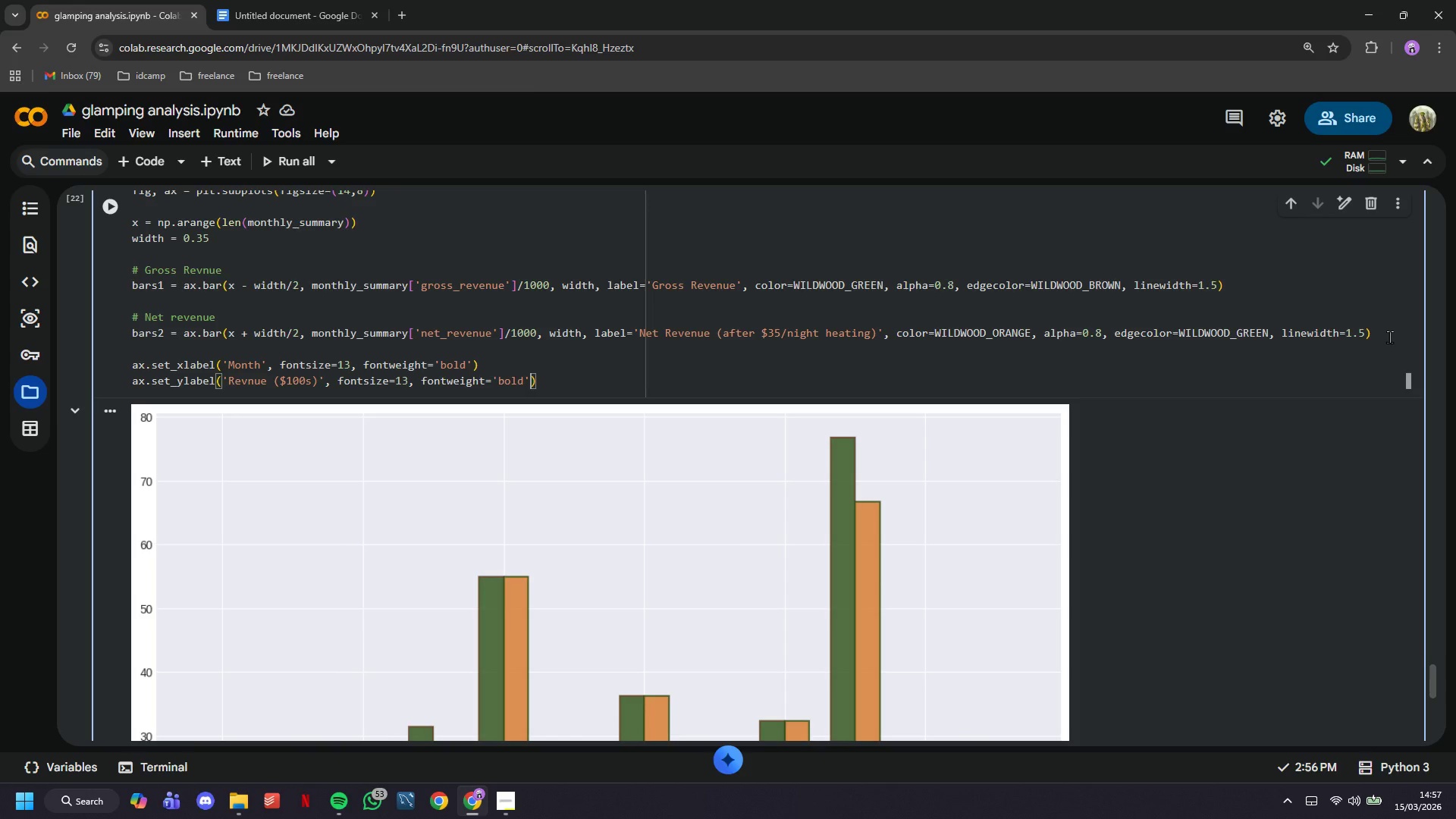 
key(ArrowRight)
 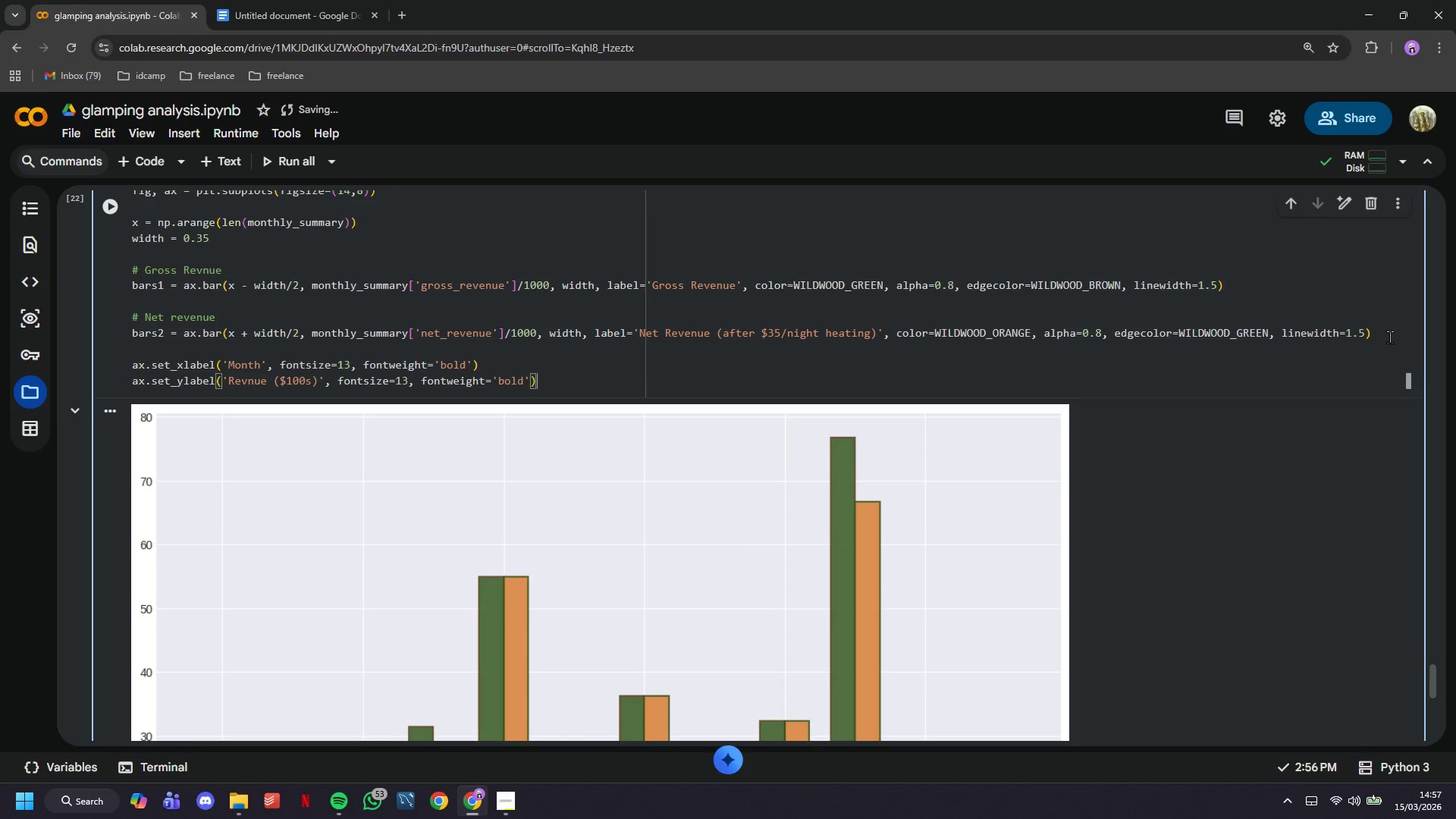 
key(Enter)
 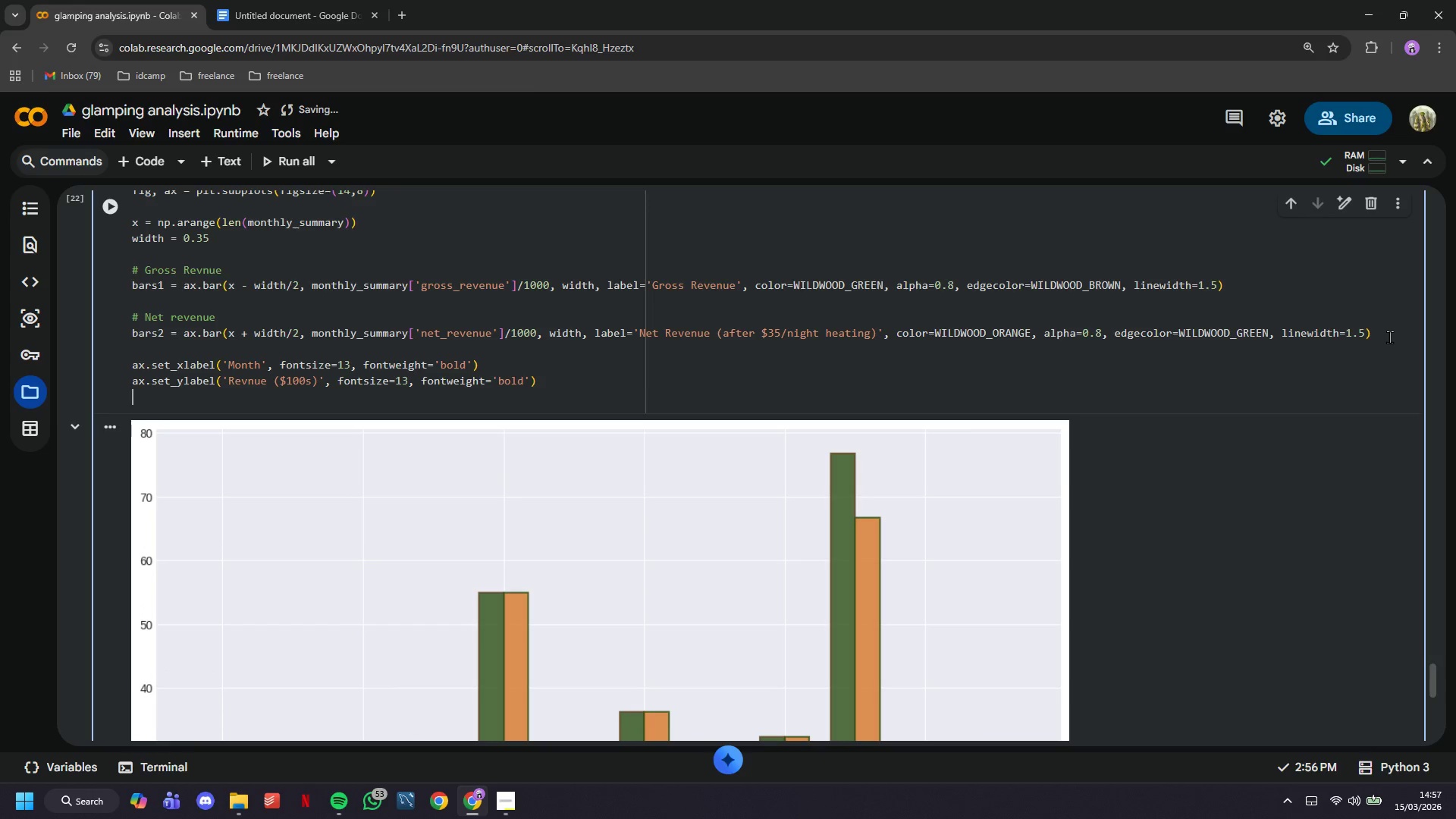 
type(ax.set_title('WILDWOOD GLAMPING: Gross vs. Net r)
key(Backspace)
type(Revenue\n)
 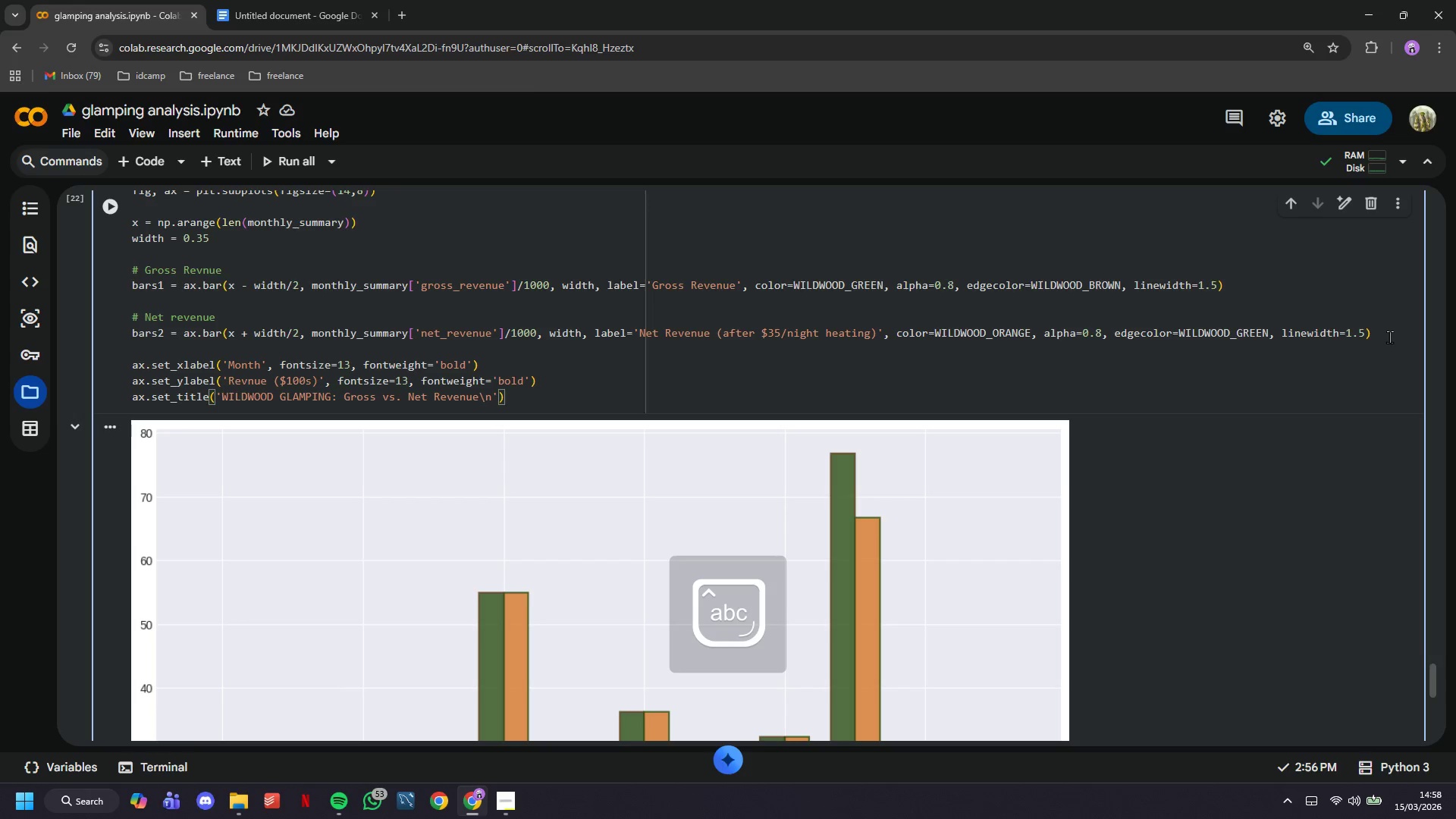 
key(ArrowRight)
 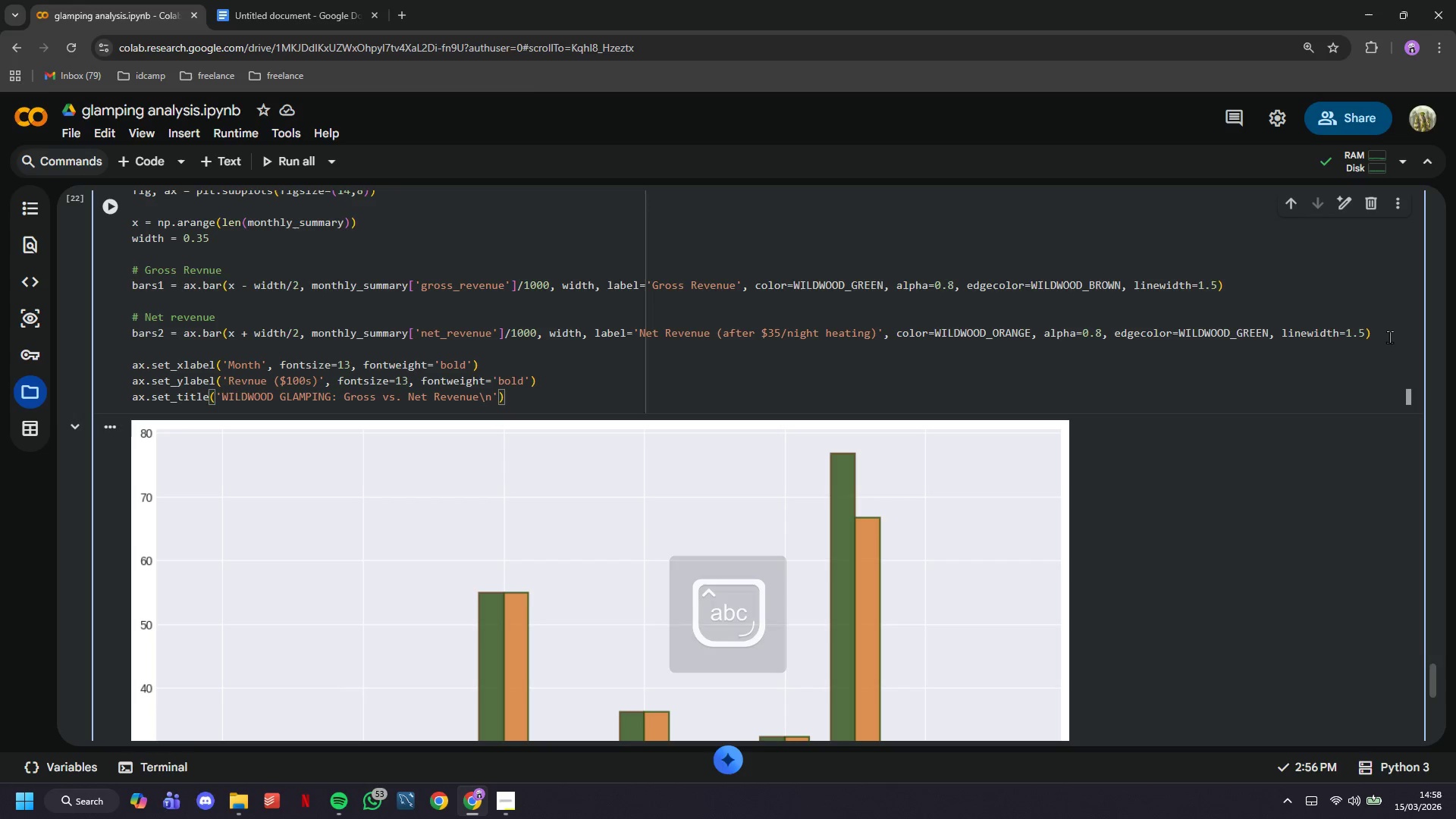 
type( + 'et R)
key(Backspace)
key(Backspace)
key(Backspace)
key(Backspace)
type(nET r)
key(Backspace)
key(Backspace)
key(Backspace)
key(Backspace)
key(Backspace)
type(n)
key(Backspace)
key(Backspace)
type(Net)
key(Backspace)
key(Backspace)
key(Backspace)
type('Net Revenue = Gross - $35/night heating (when avg low < 45g)
key(Backspace)
type(f)
 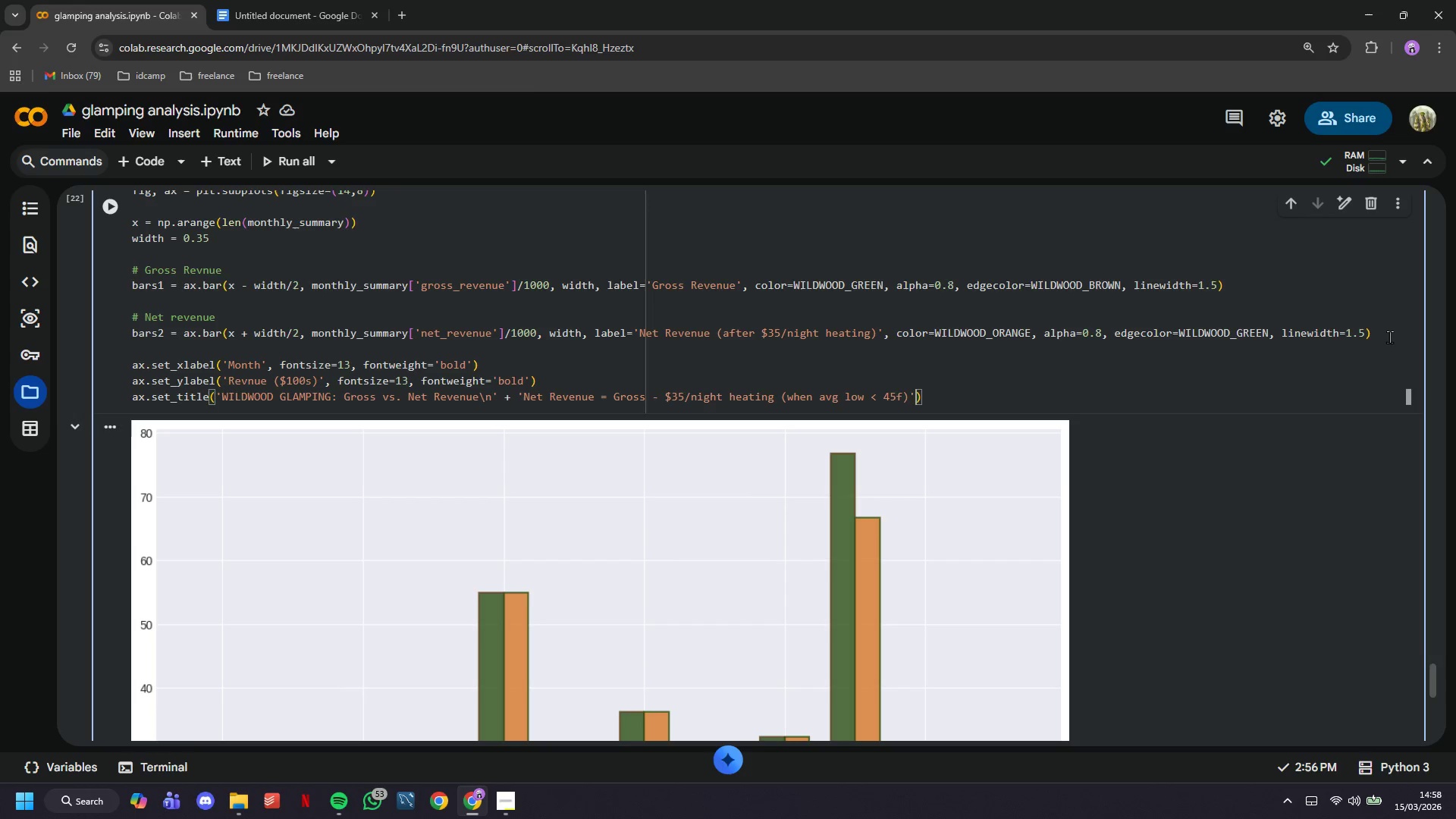 
 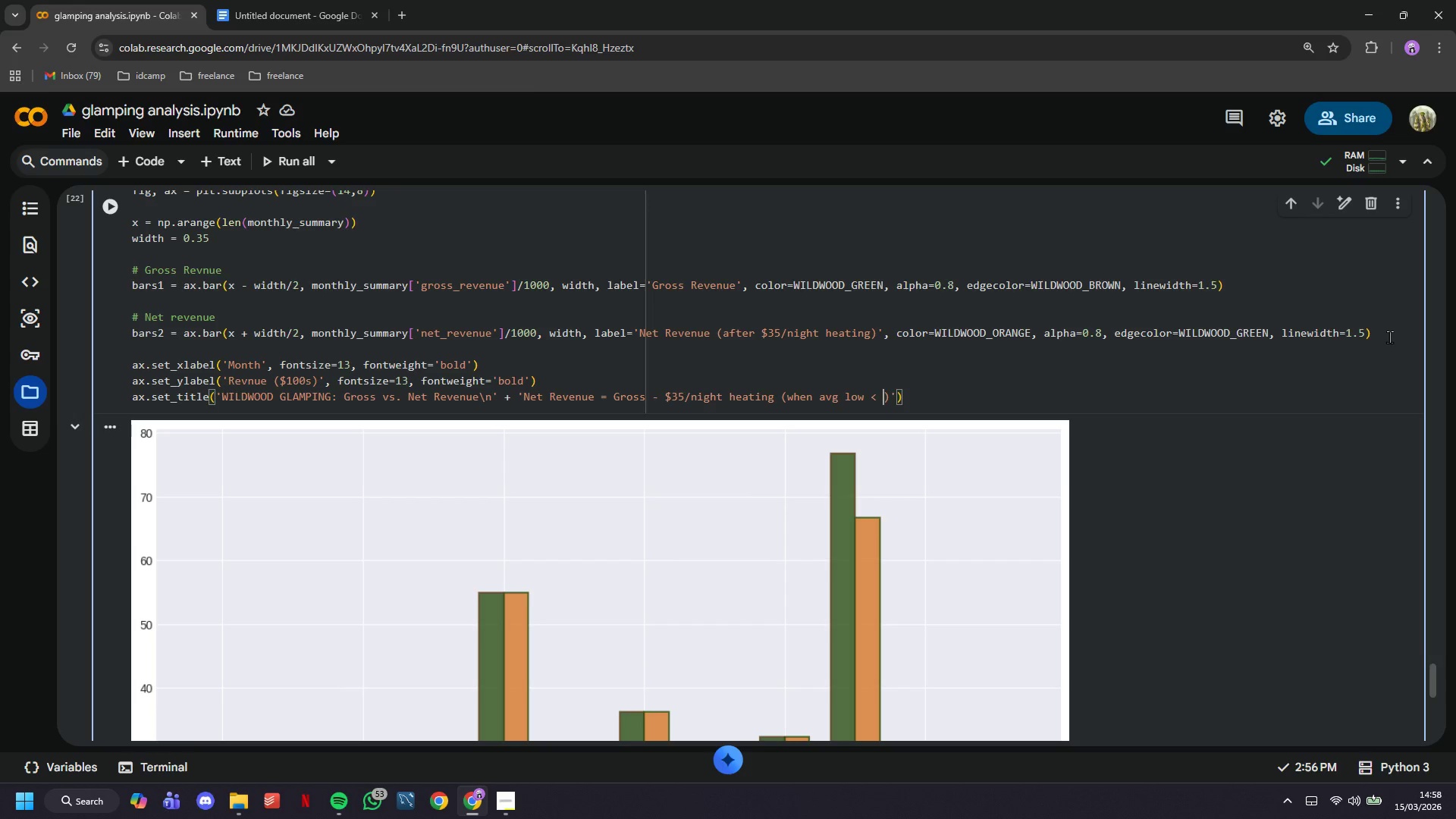 
key(ArrowRight)
 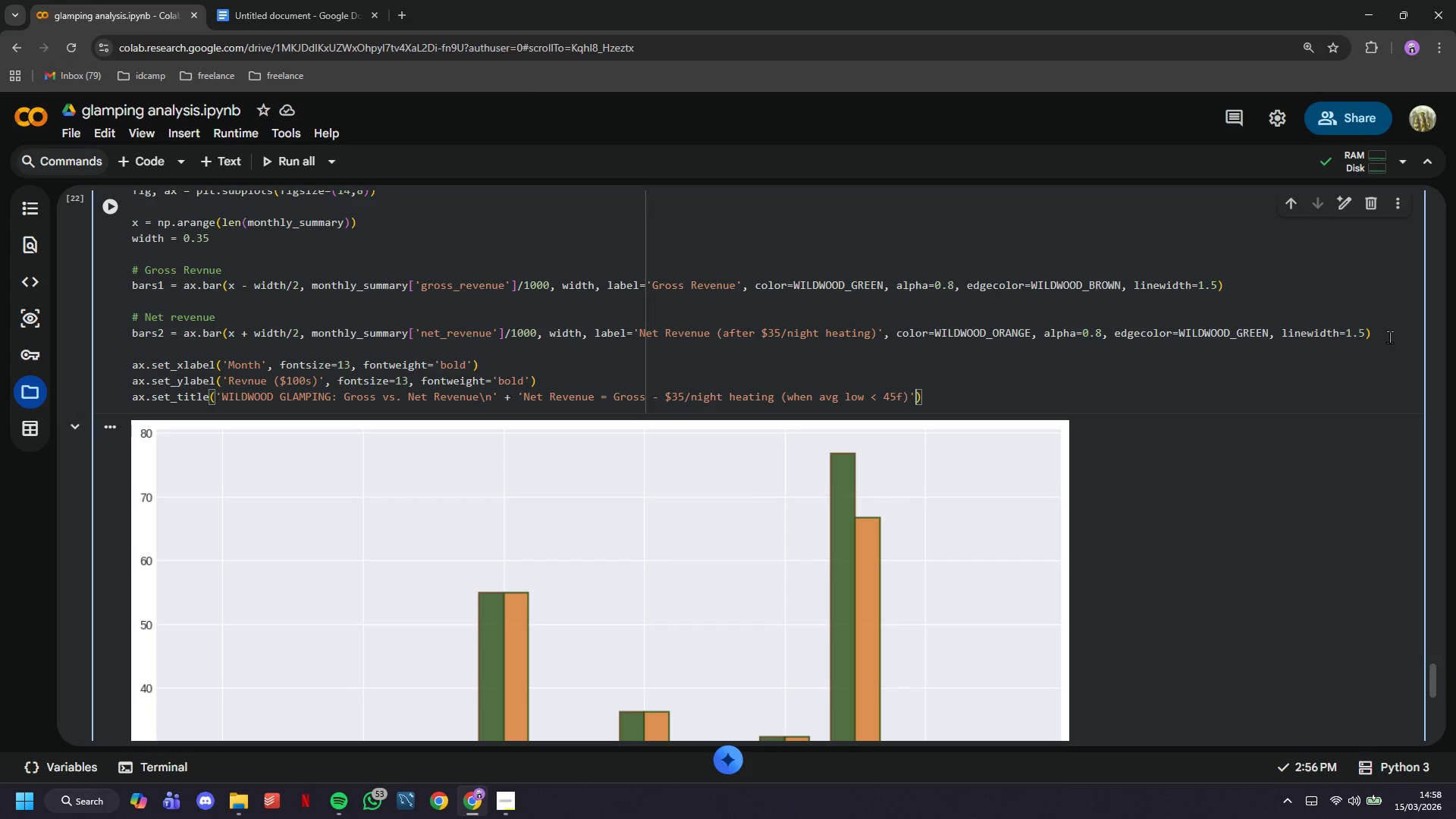 
key(ArrowRight)
 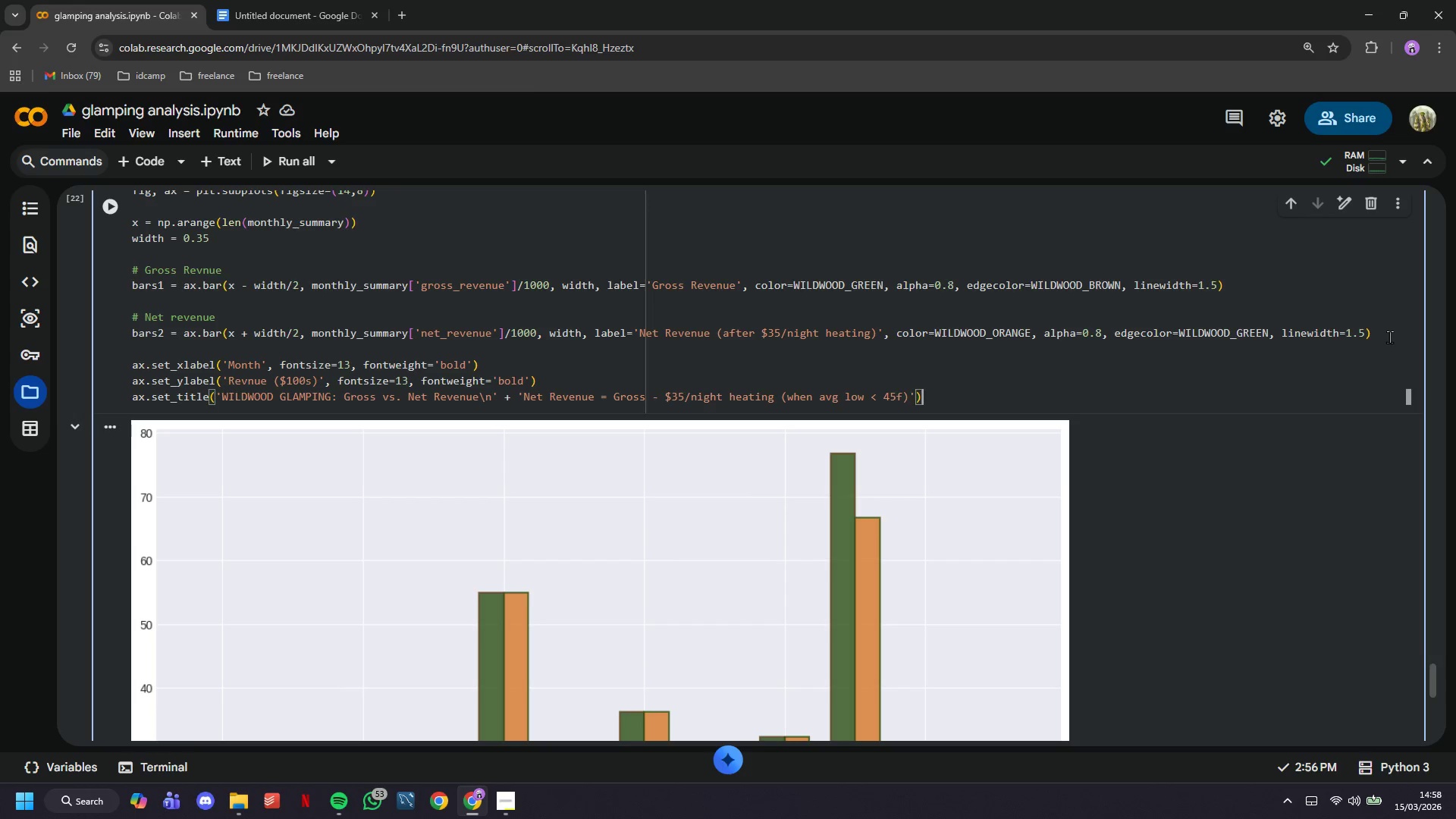 
key(ArrowRight)
 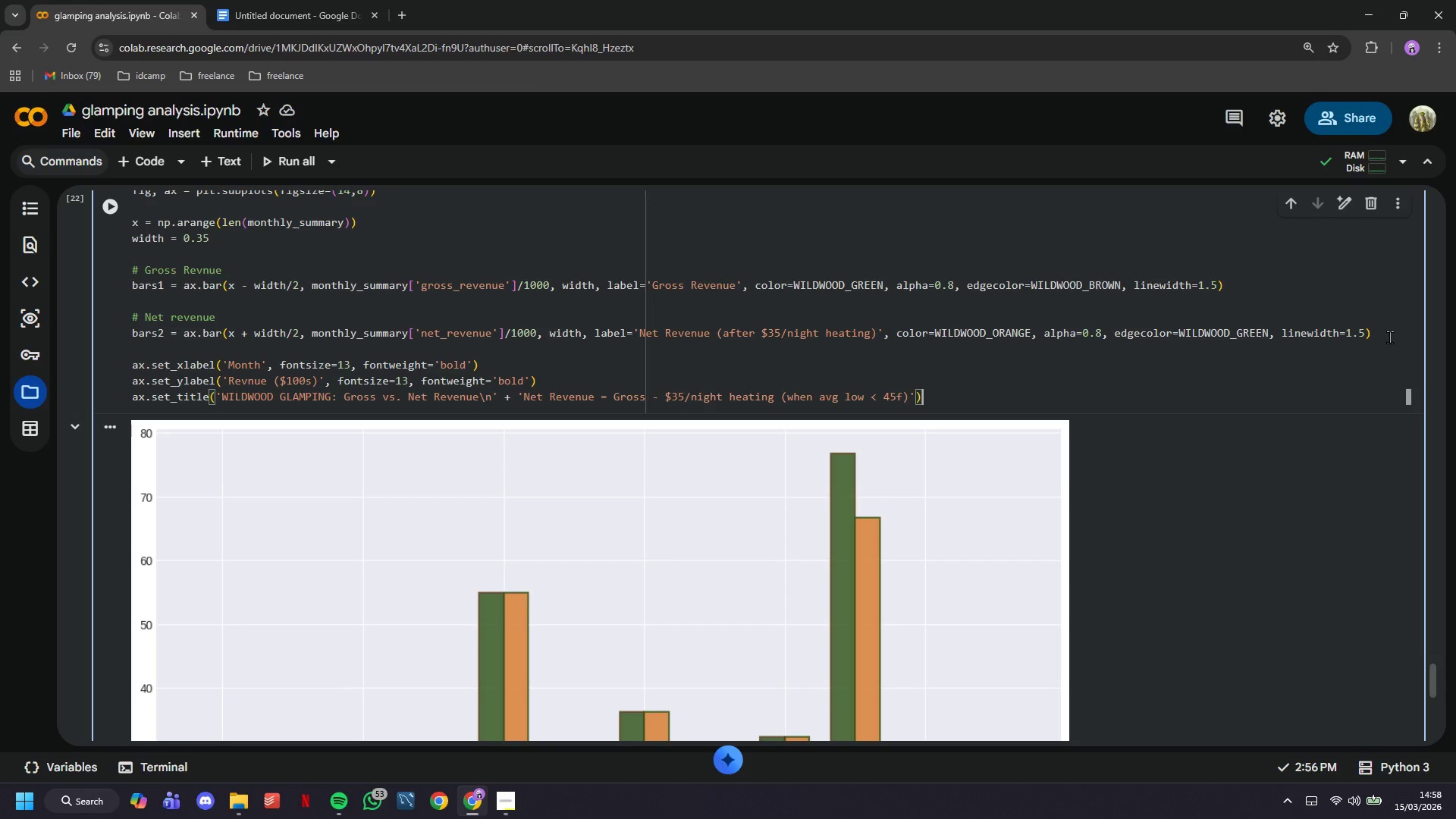 
key(ArrowLeft)
 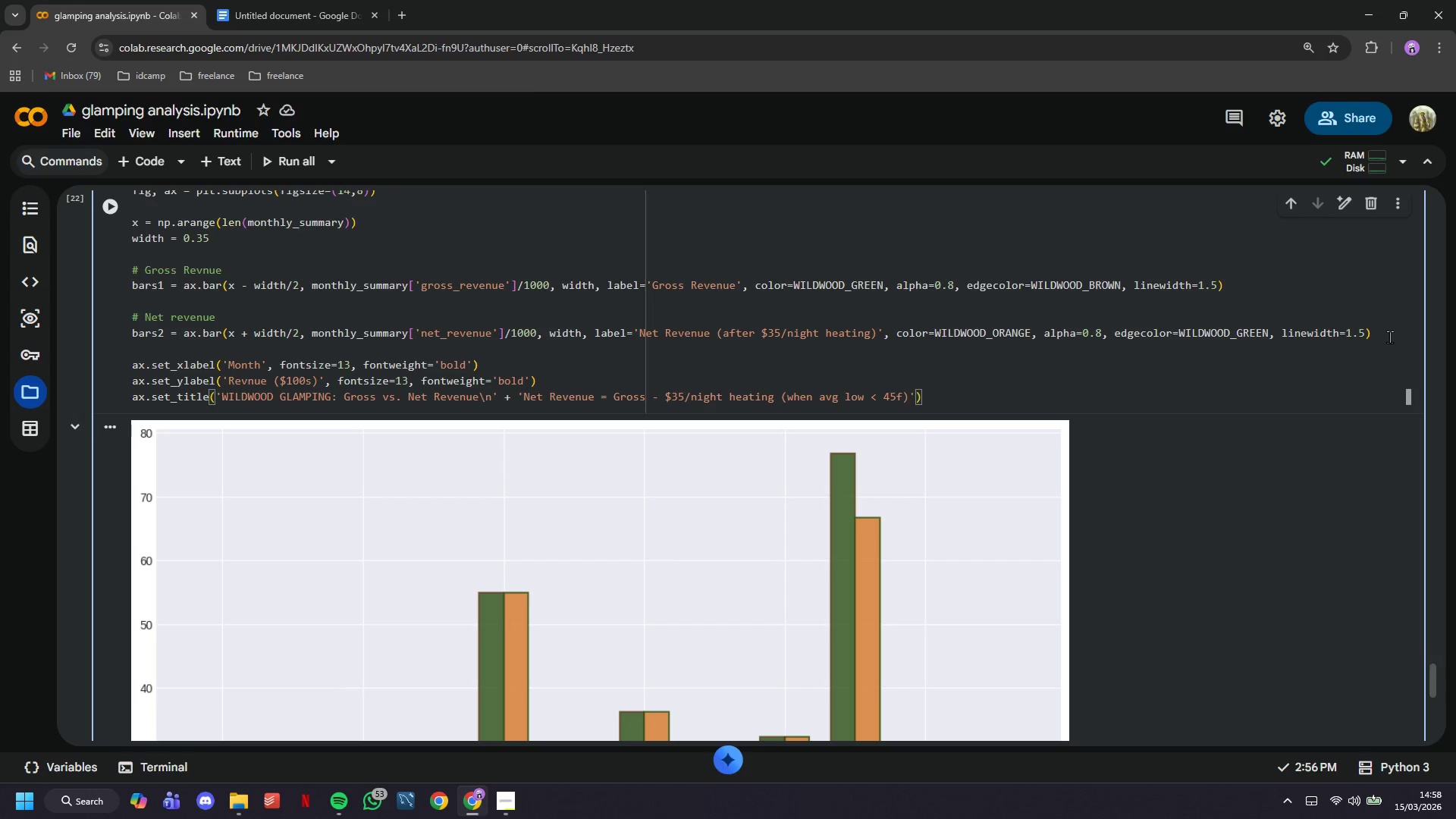 
type(, fontsize=16, fontweight='bold)
 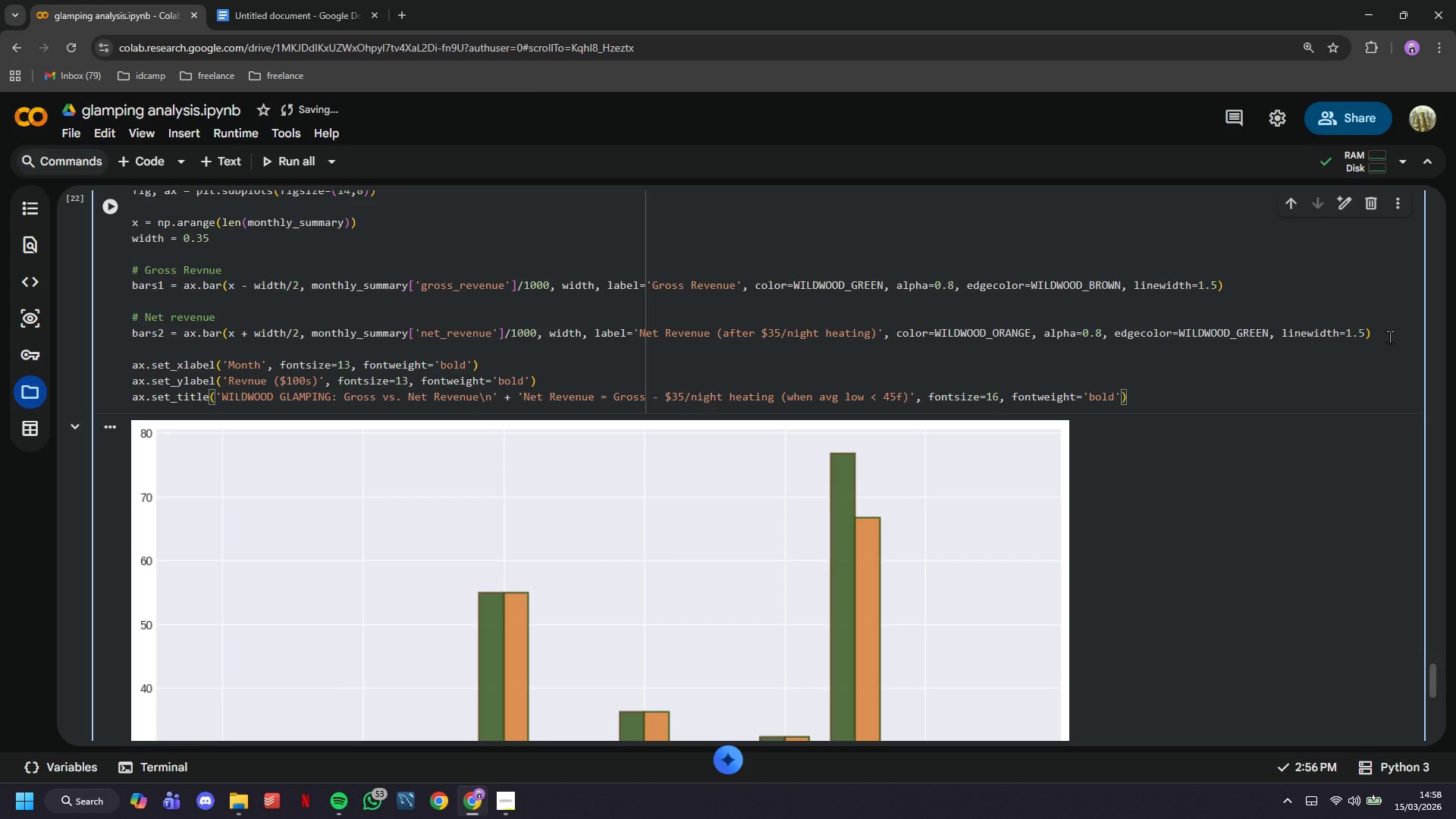 
key(ArrowRight)
 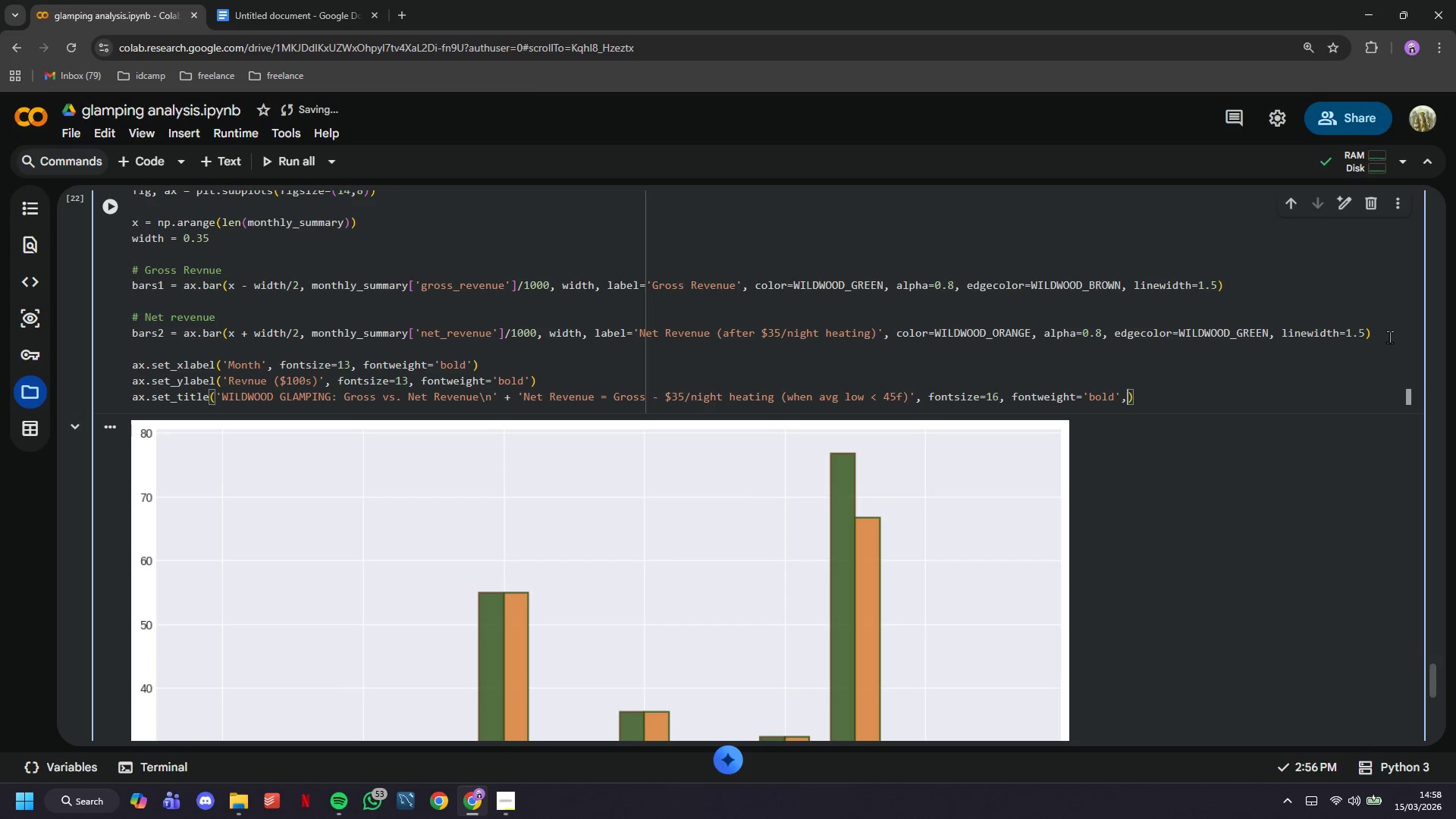 
type(, pad = 20)
 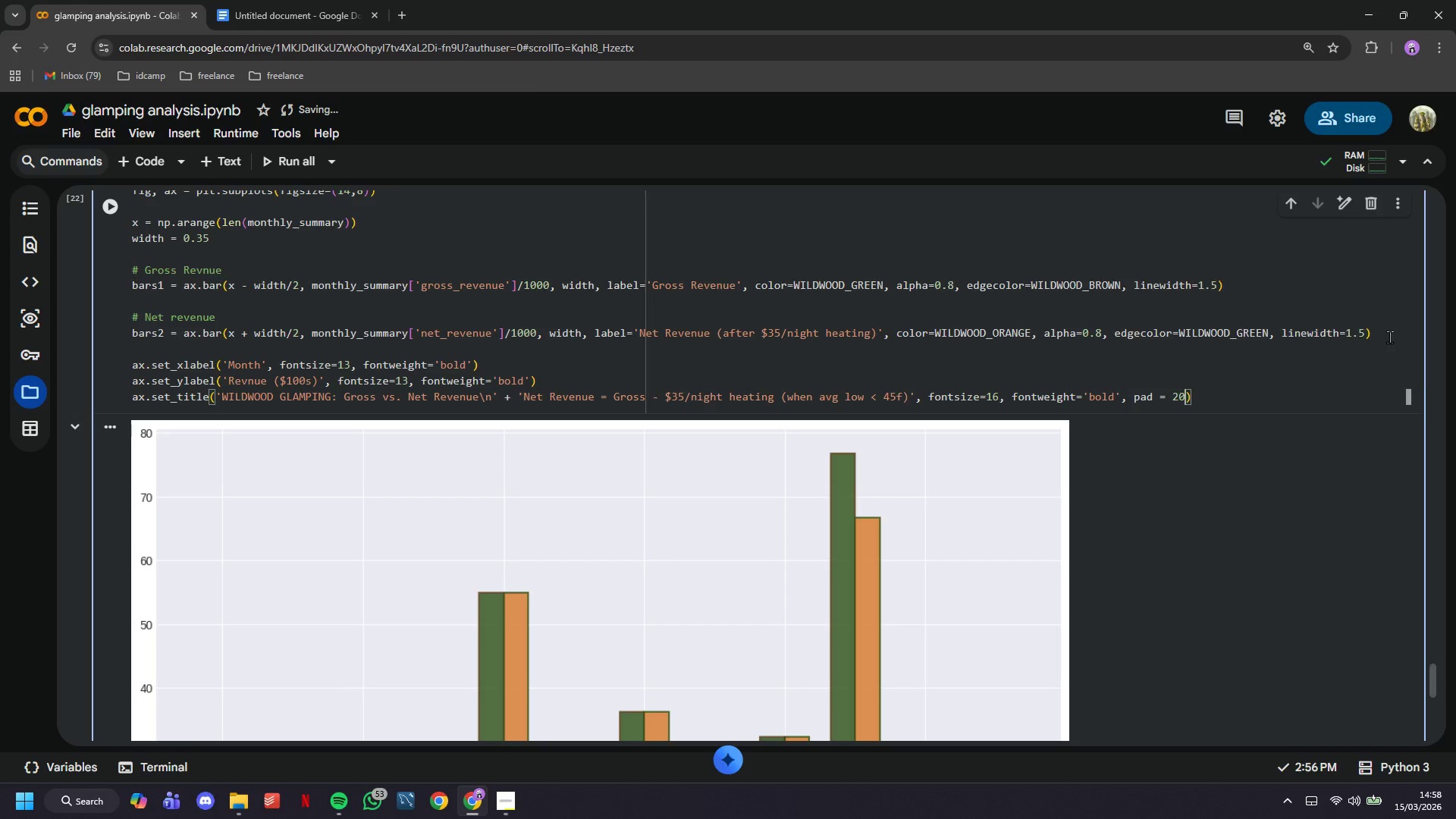 
key(ArrowRight)
 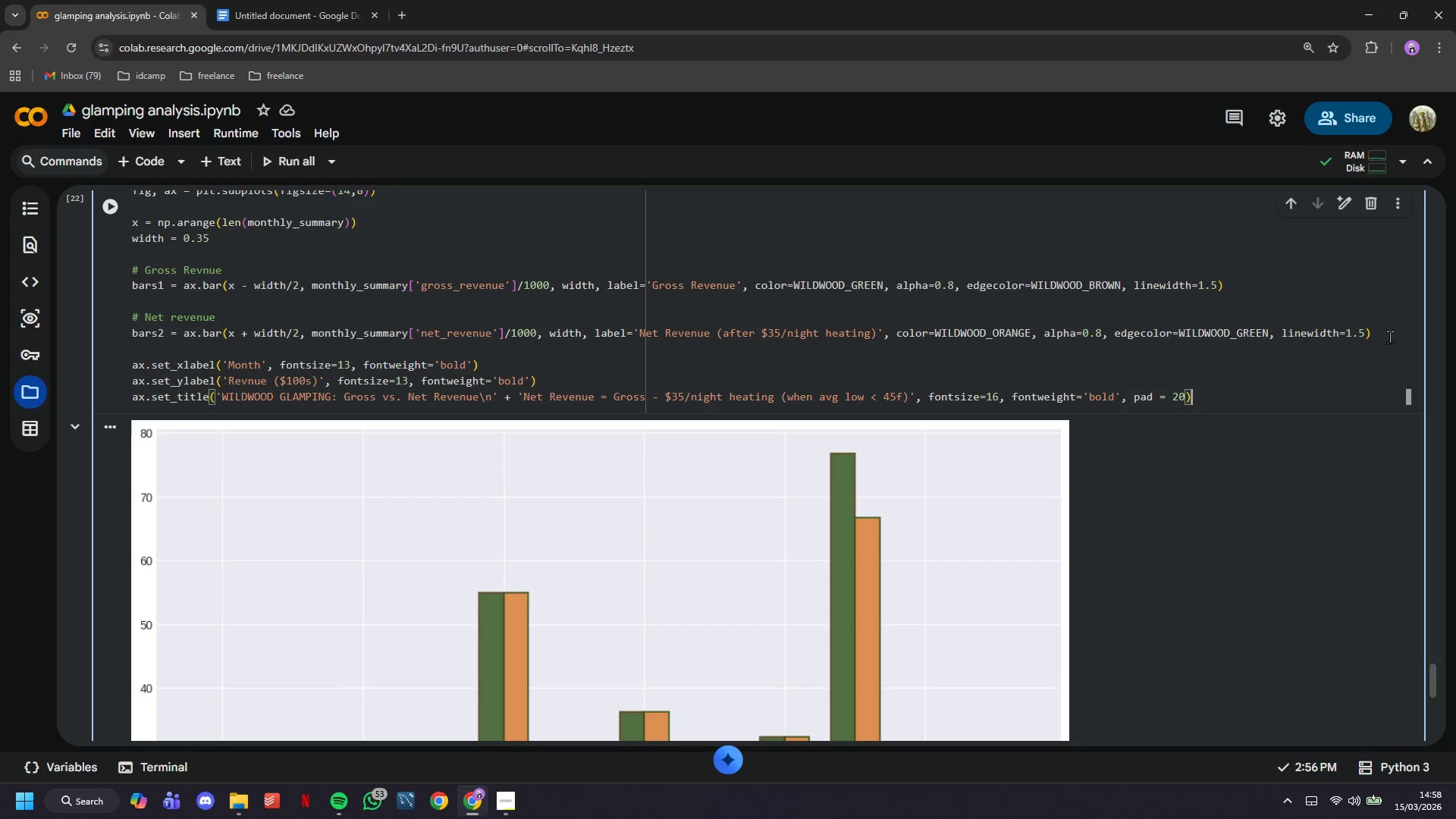 
key(Enter)
 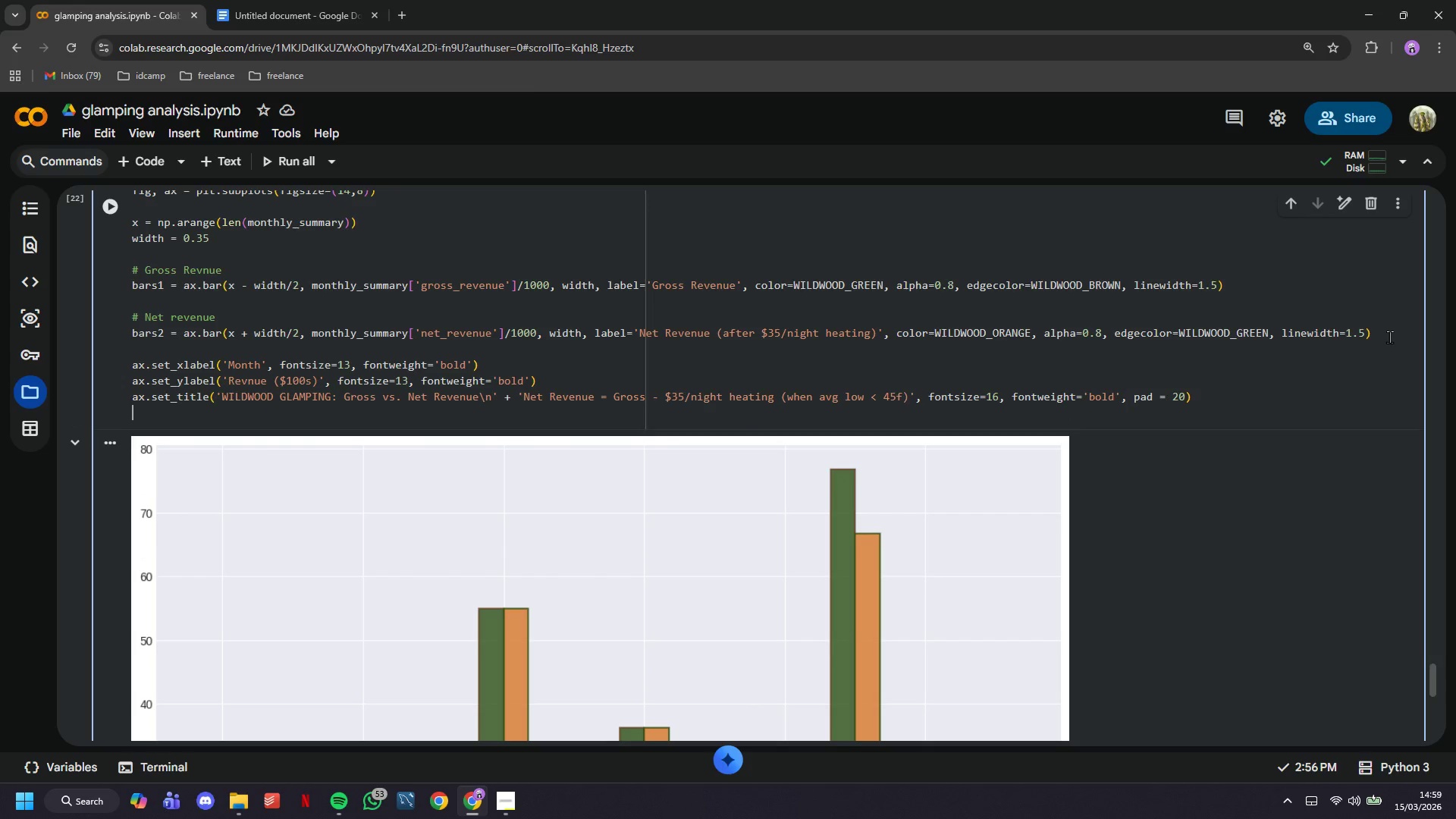 
type(ax.st)
key(Backspace)
type(et_xticklabels(monthly_summary['month_m)
key(Backspace)
type(name)
 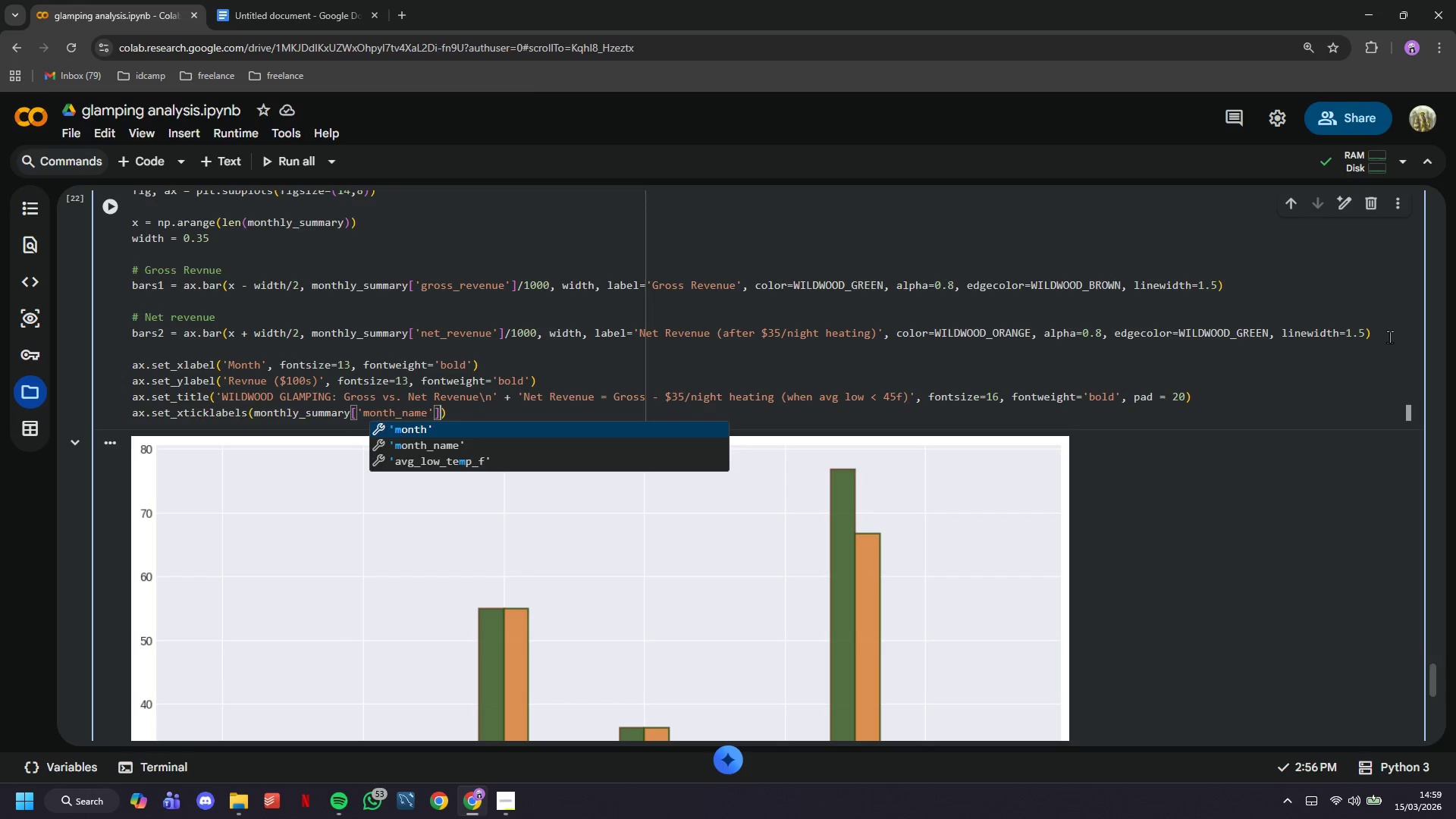 
 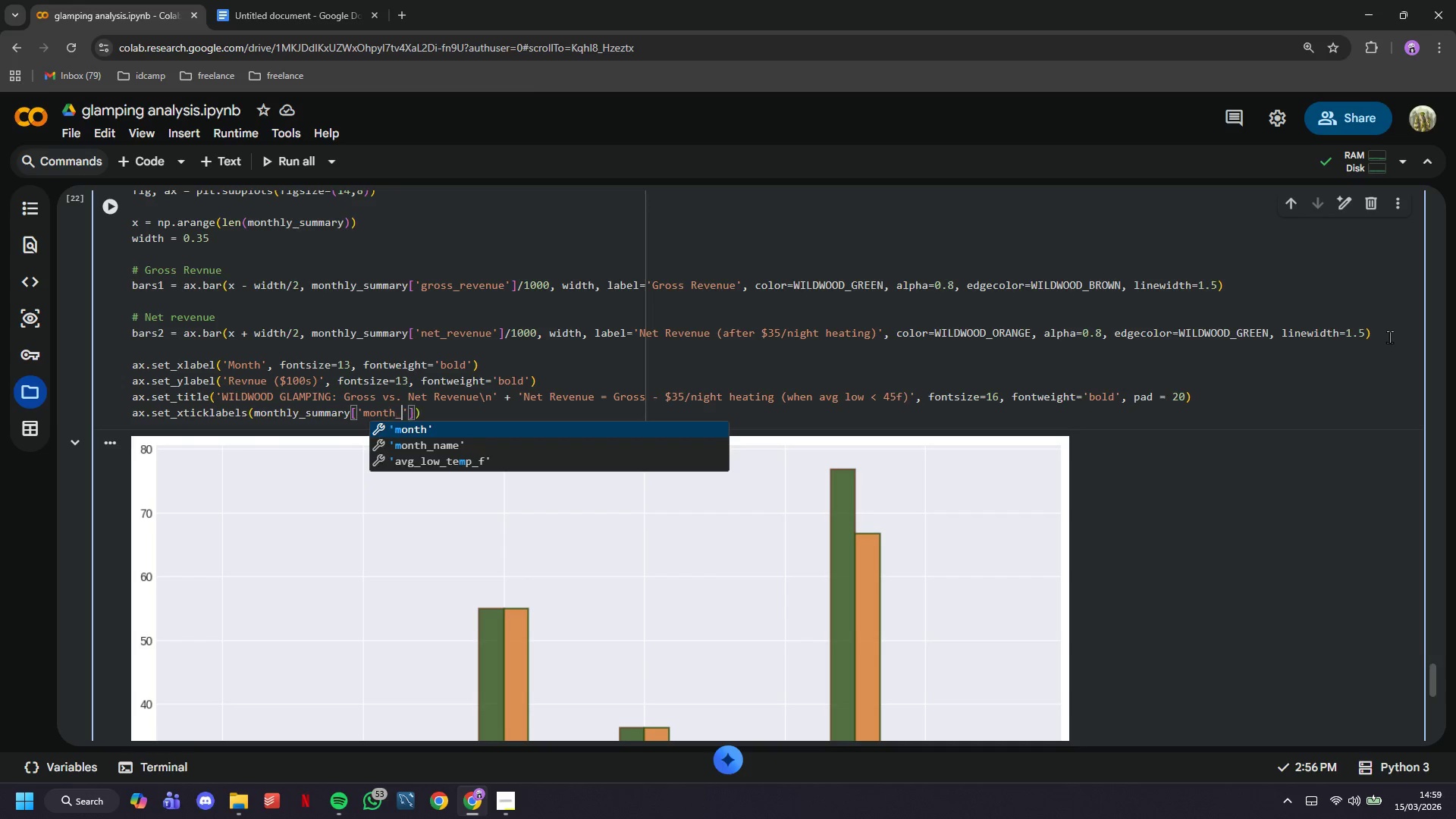 
key(ArrowRight)
 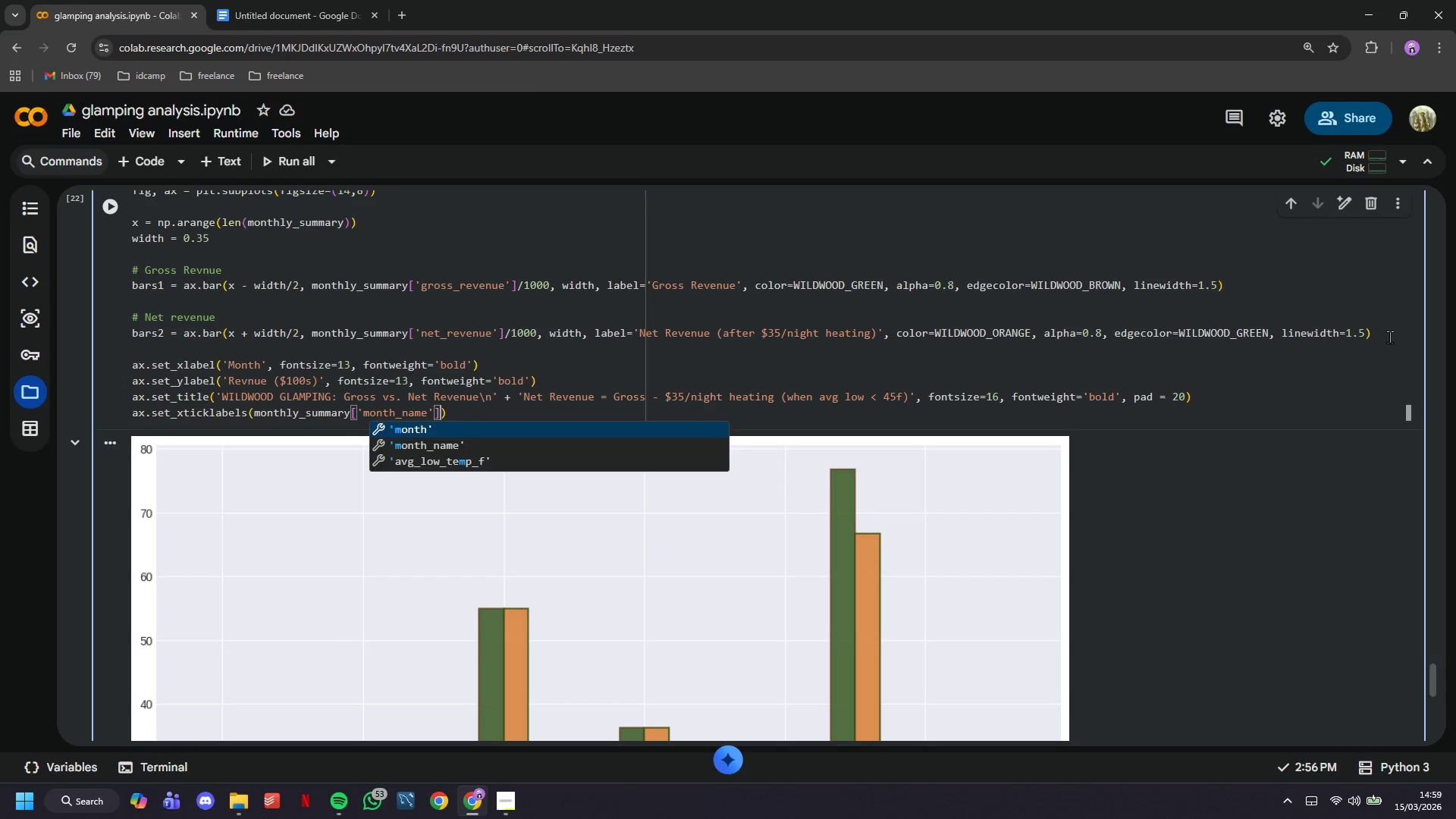 
key(ArrowRight)
 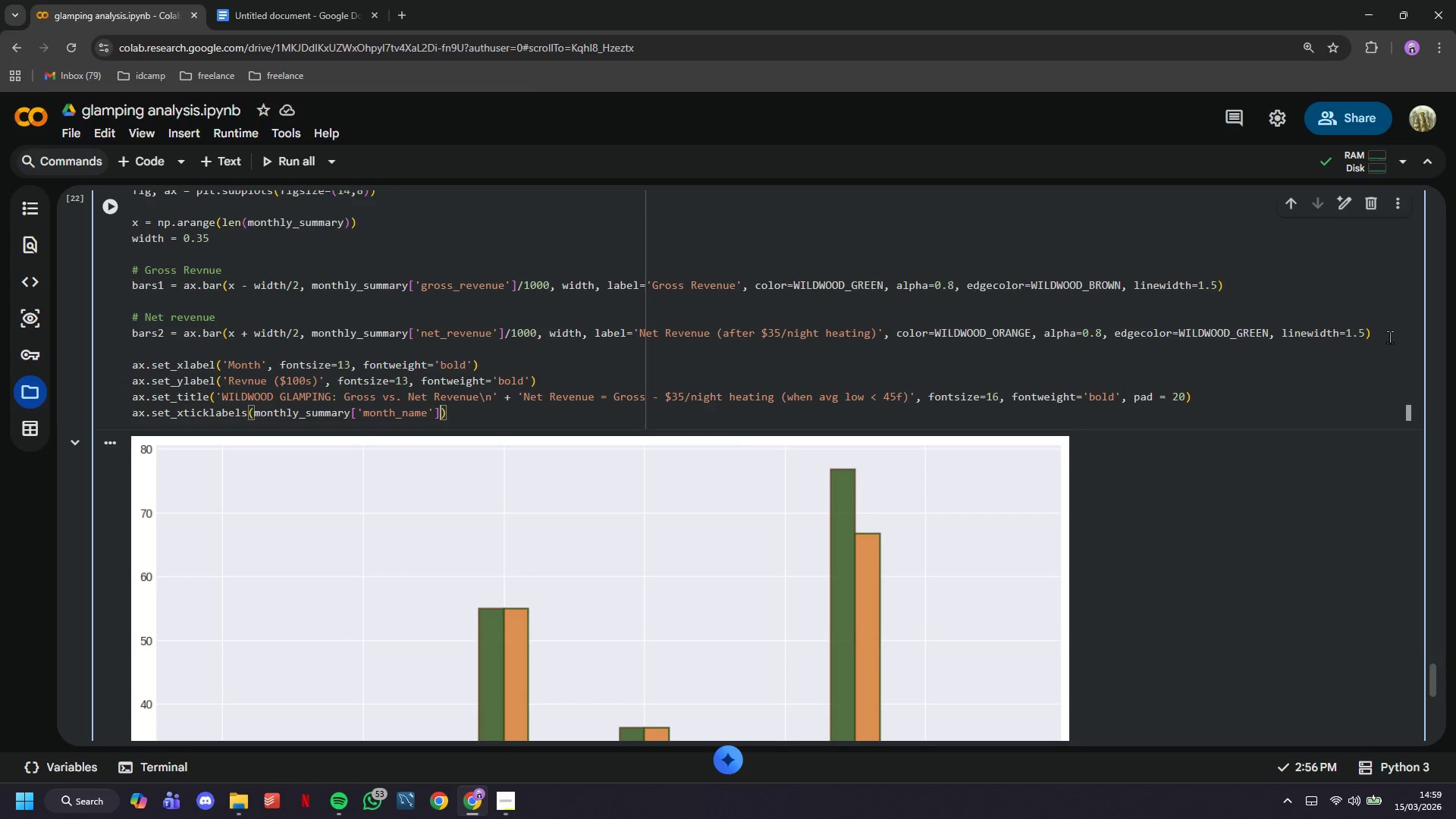 
type(, rotation = 45, ha = 'right)
 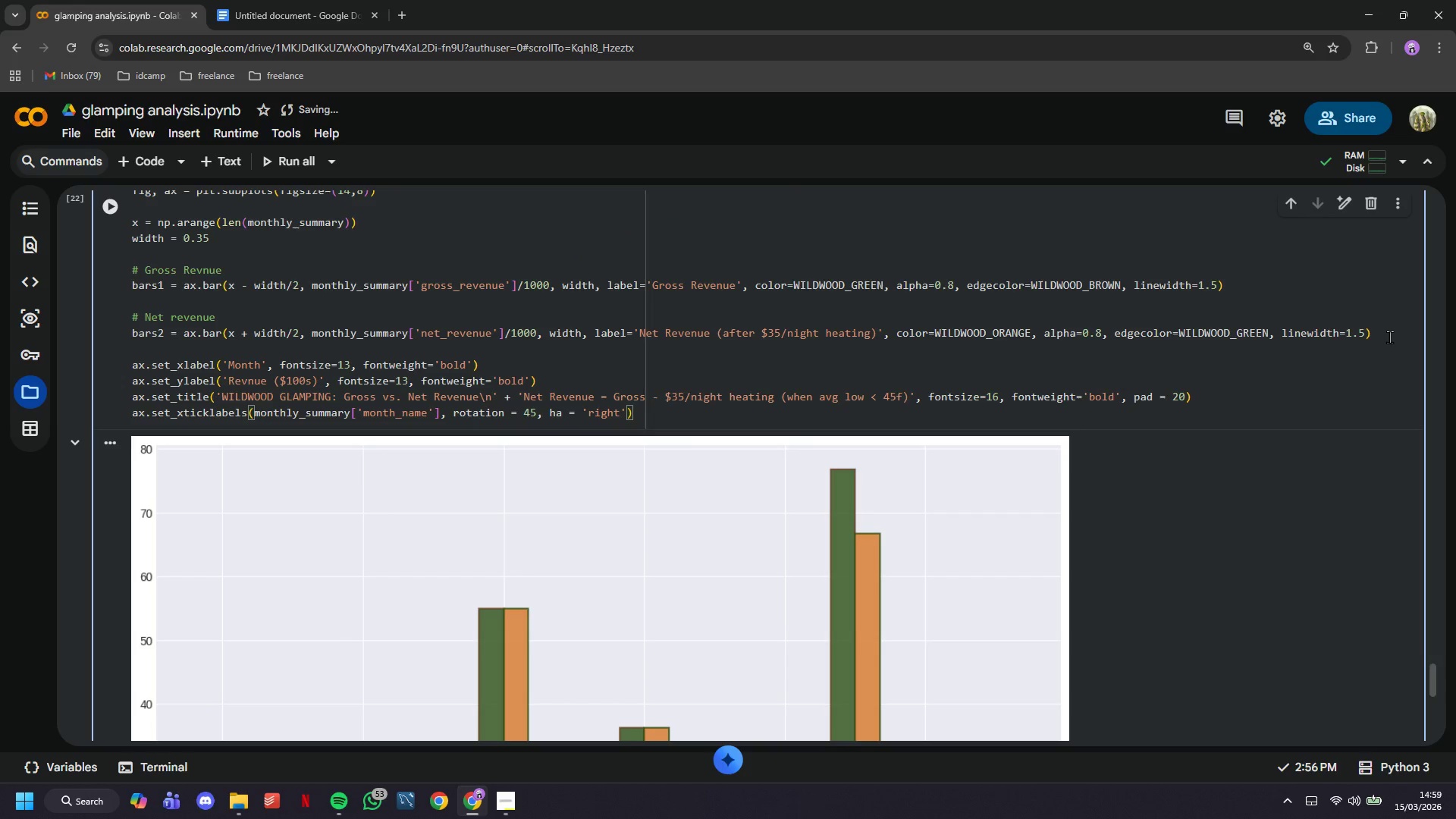 
key(ArrowRight)
 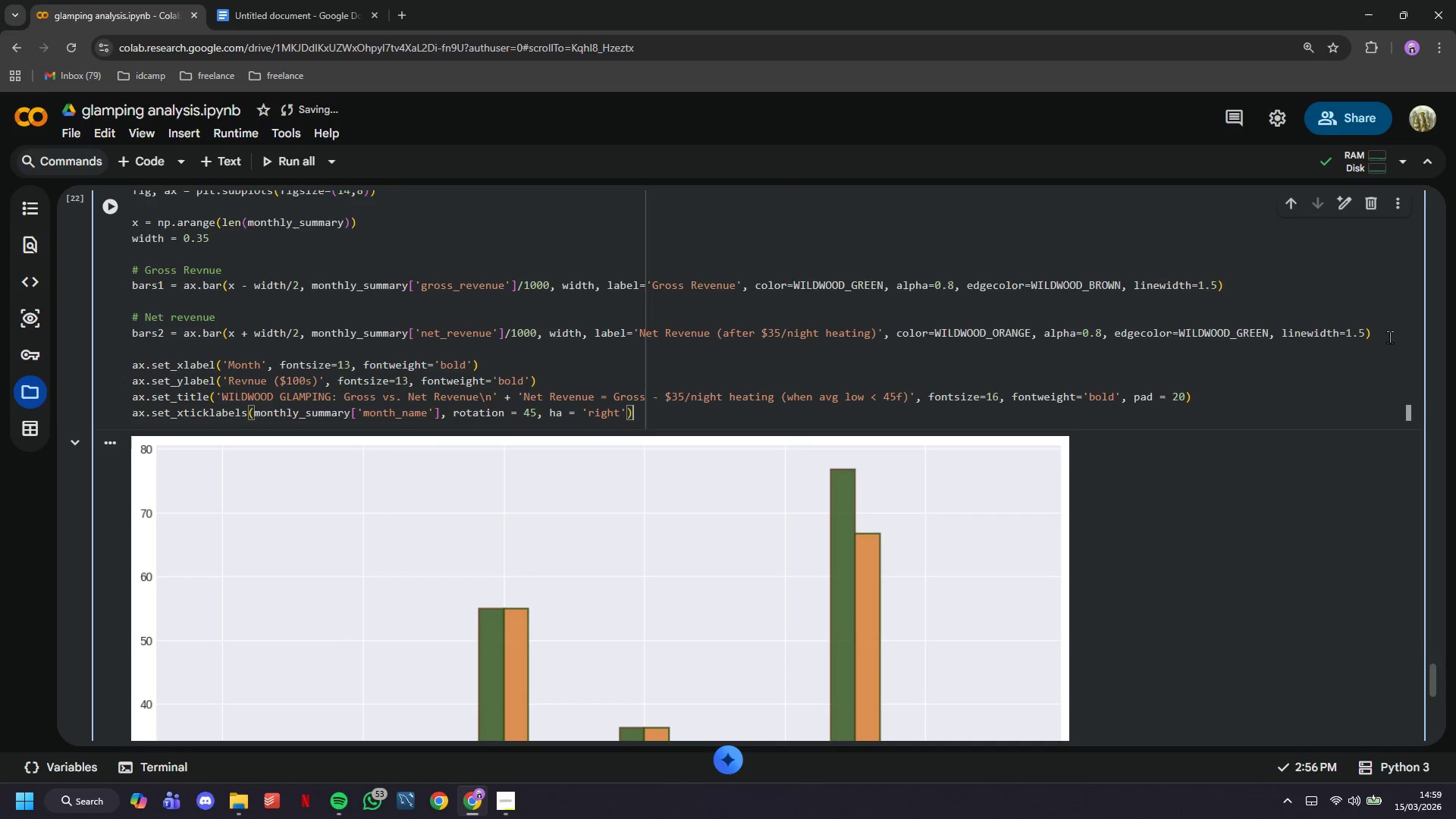 
key(ArrowRight)
 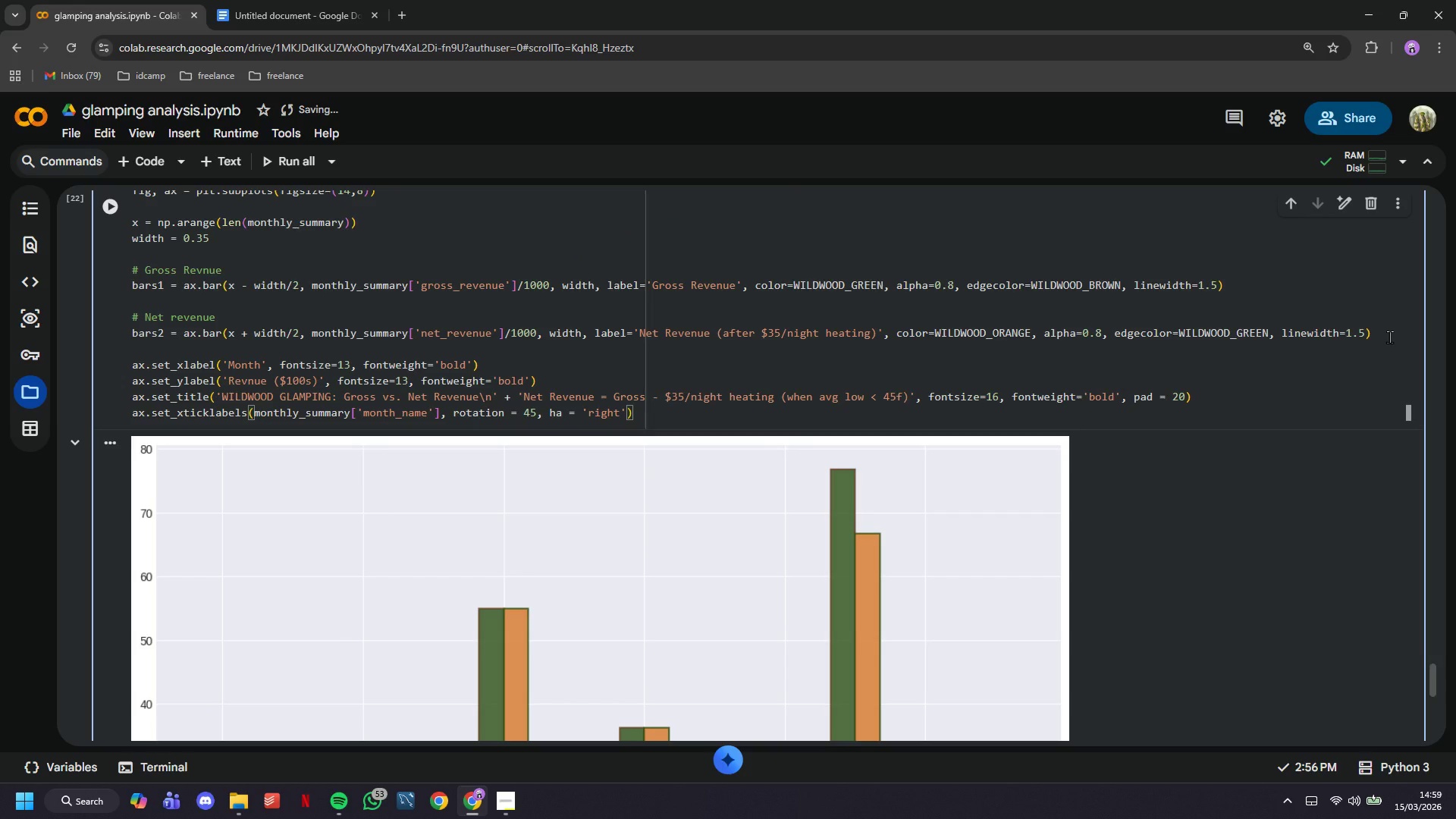 
key(ArrowRight)
 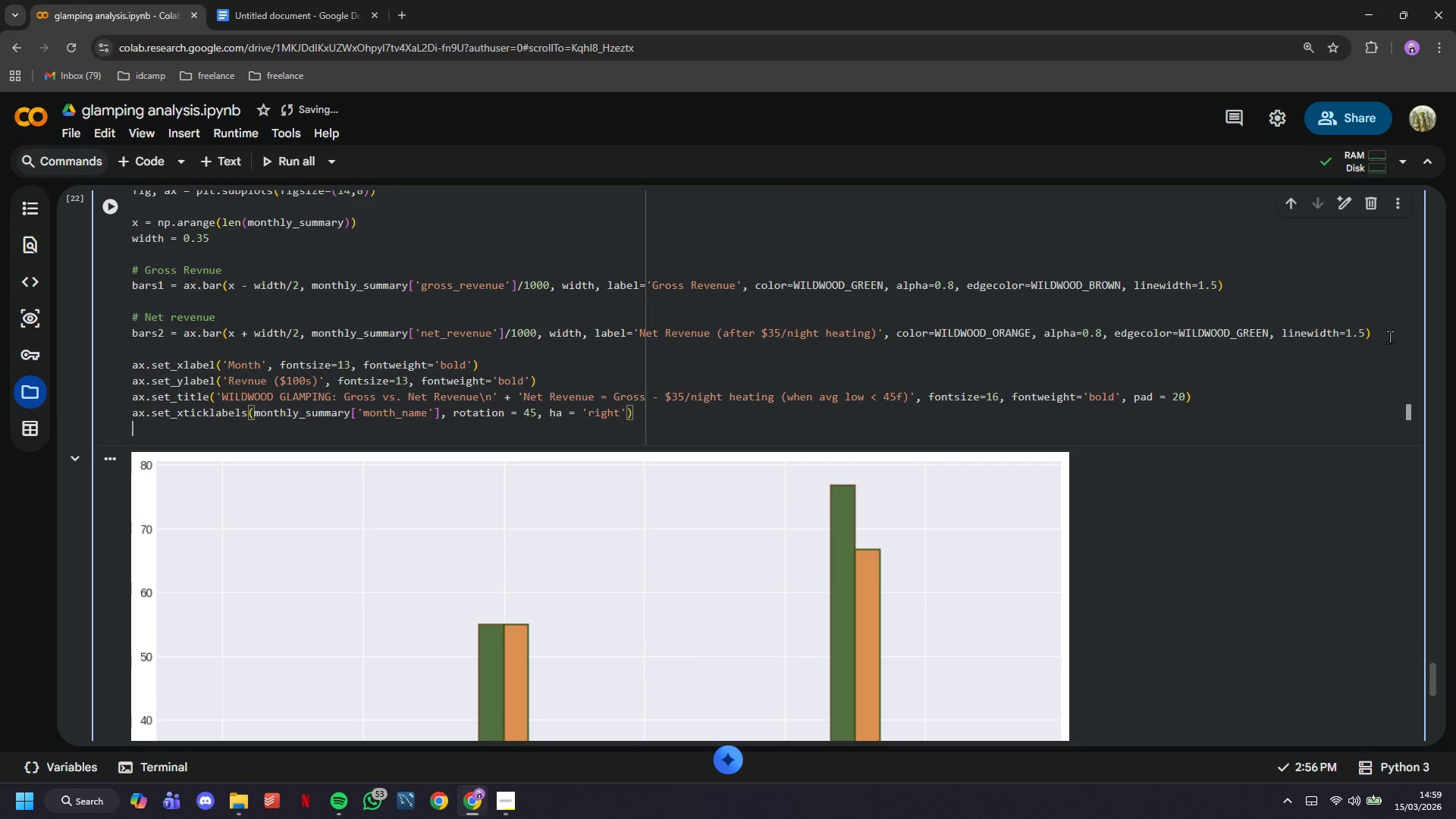 
key(Enter)
 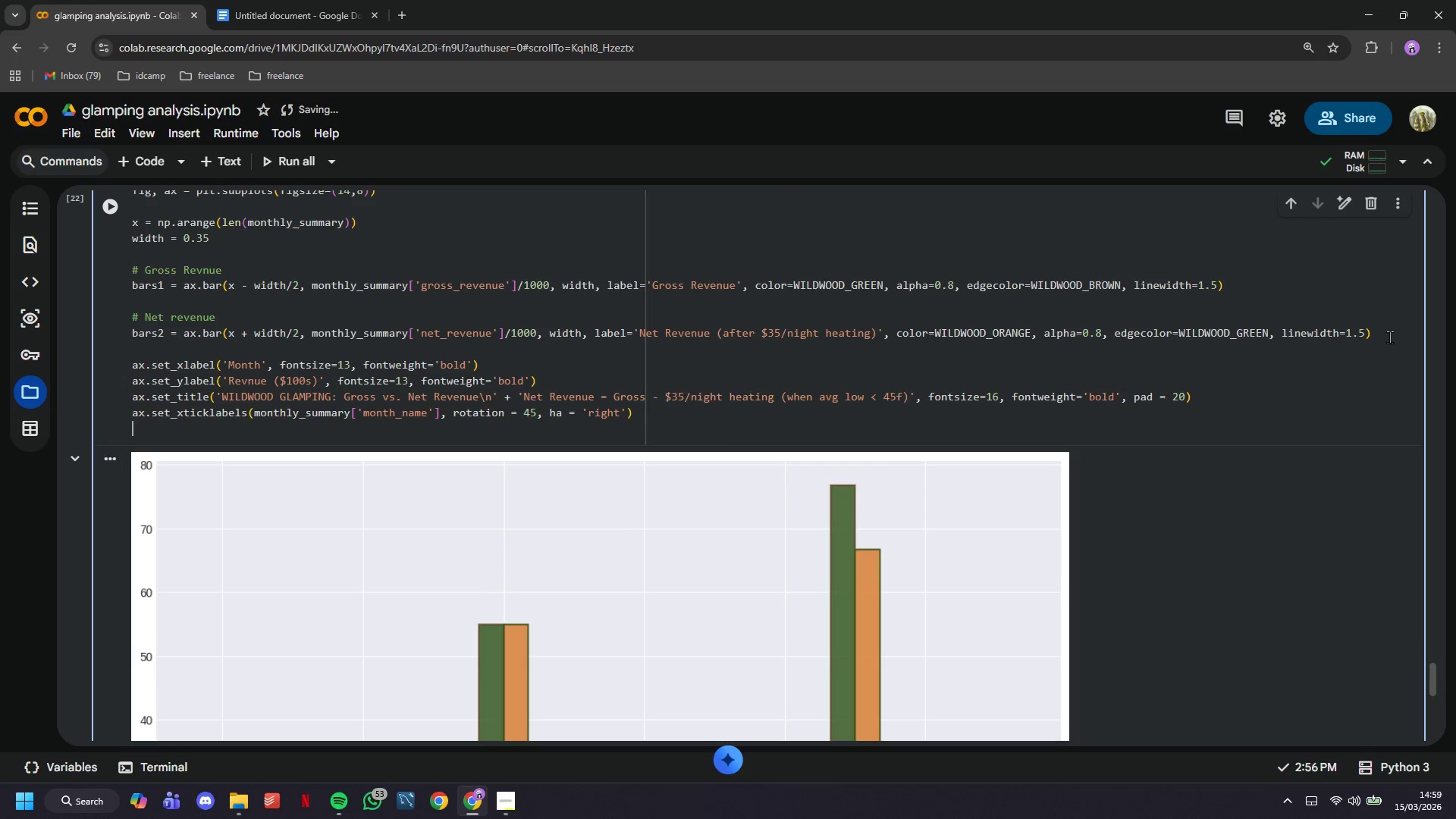 
type(ax.grid(ac)
key(Backspace)
type(xis='y)
 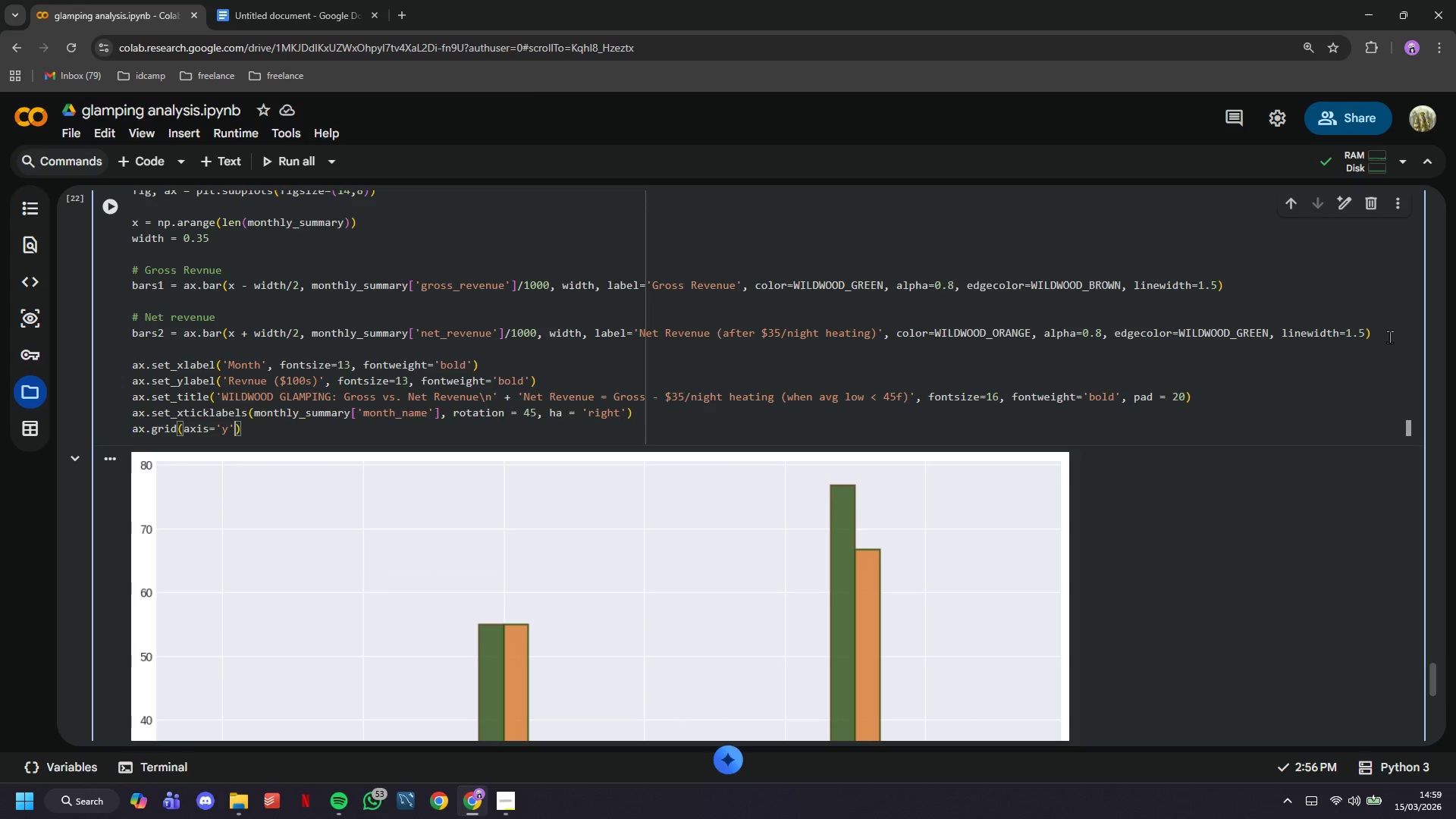 
 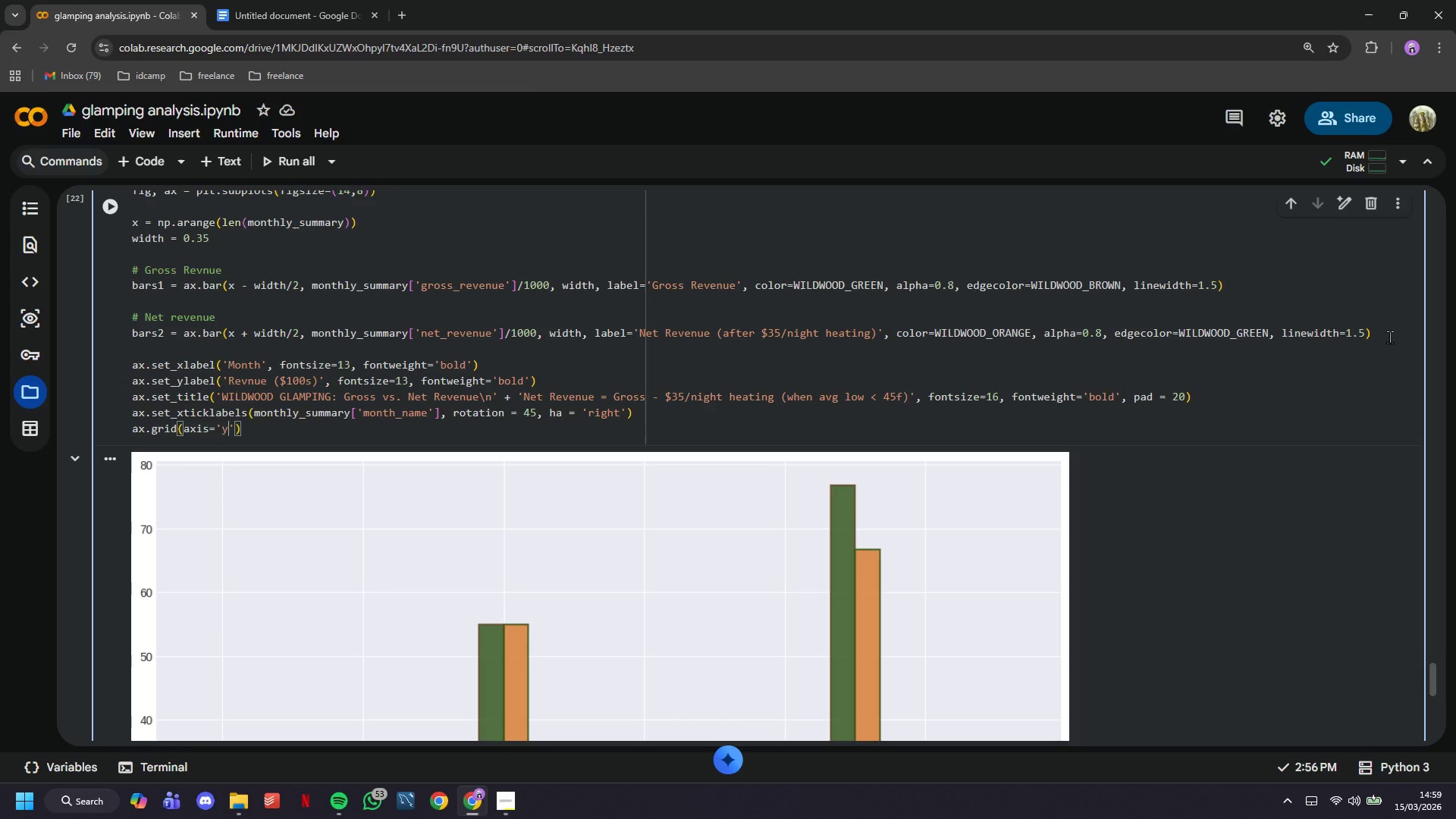 
key(ArrowRight)
 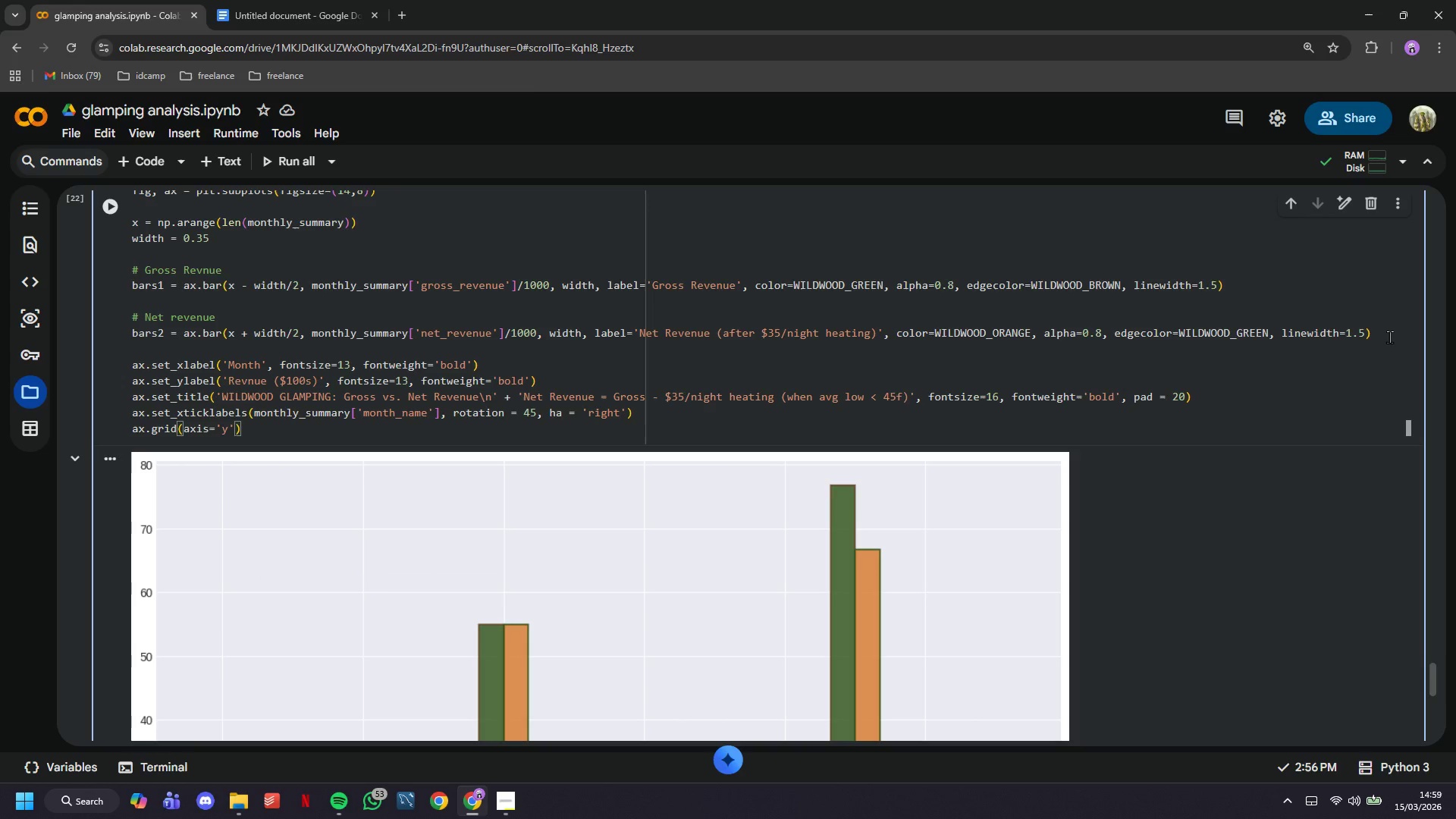 
key(Comma)
 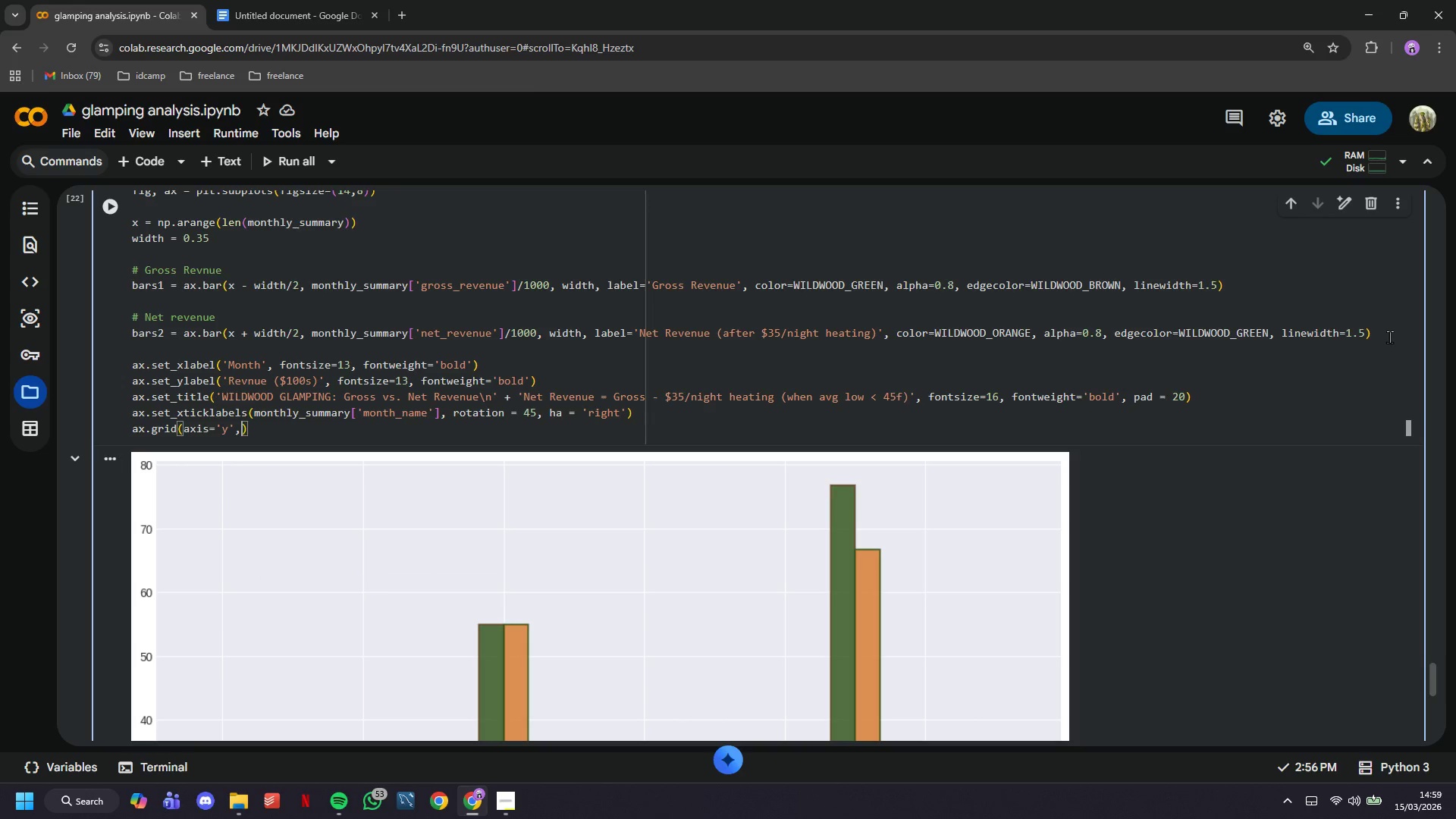 
key(Space)
 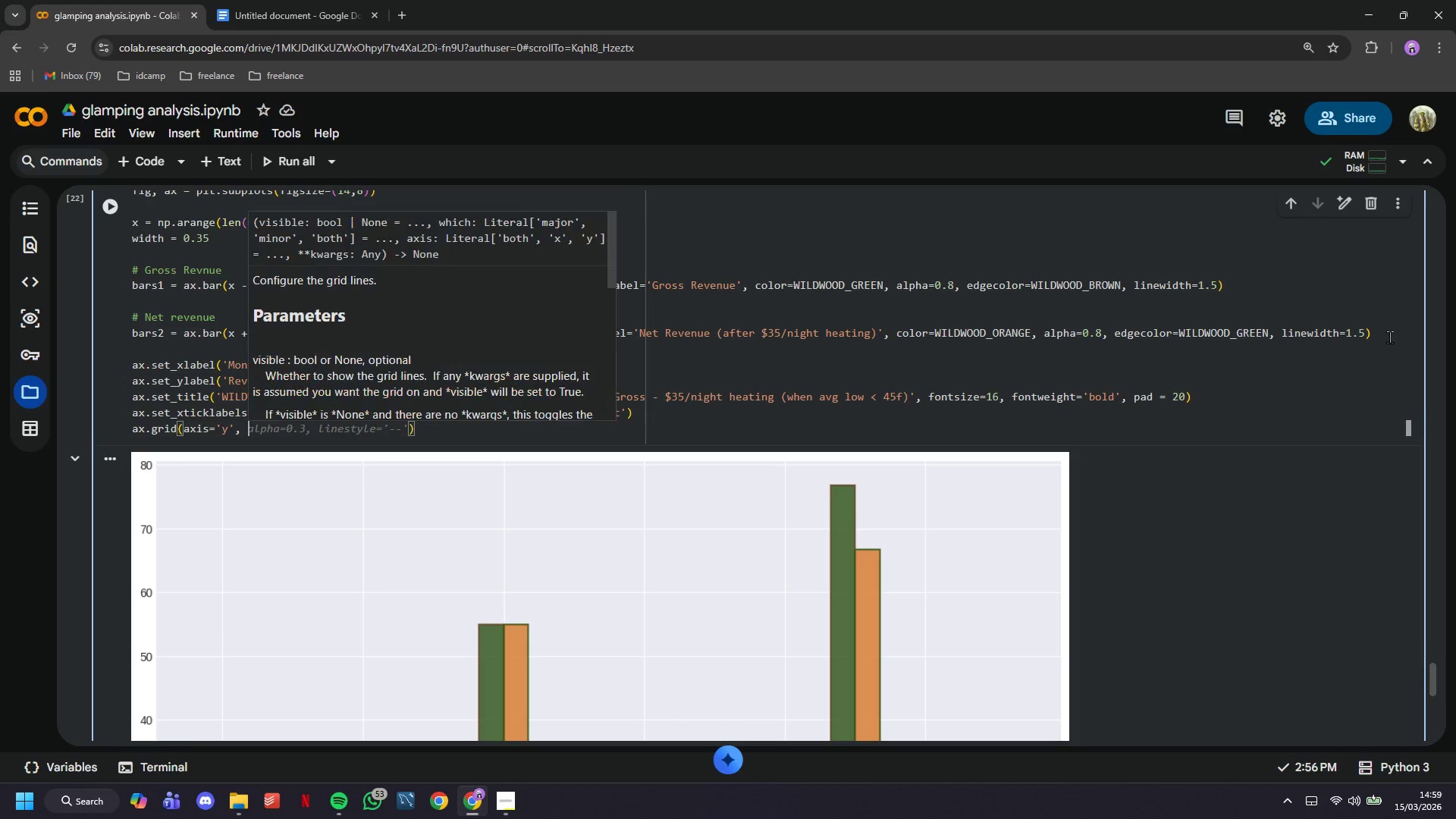 
type(alpha=0.3, )
 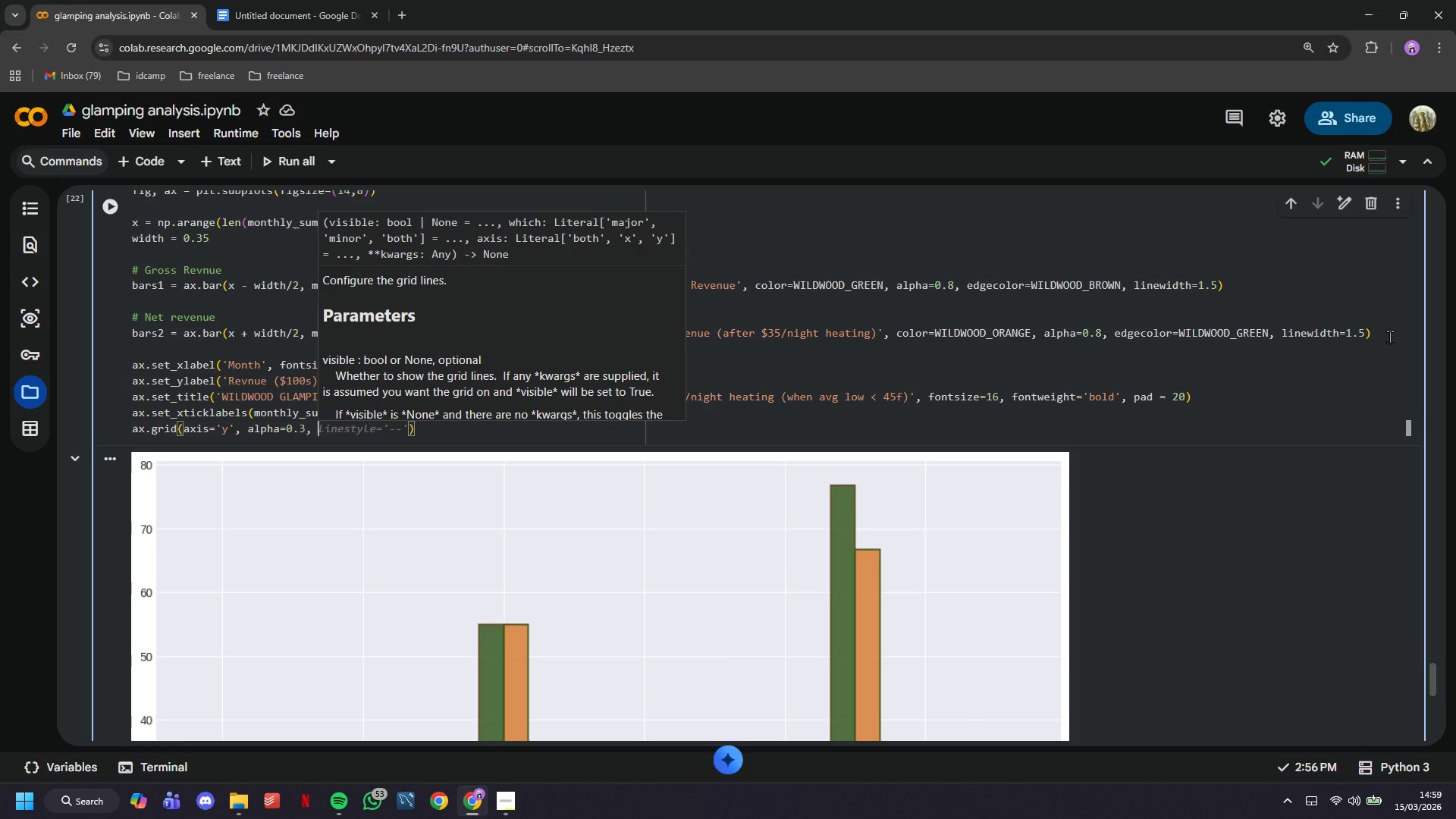 
wait(5.48)
 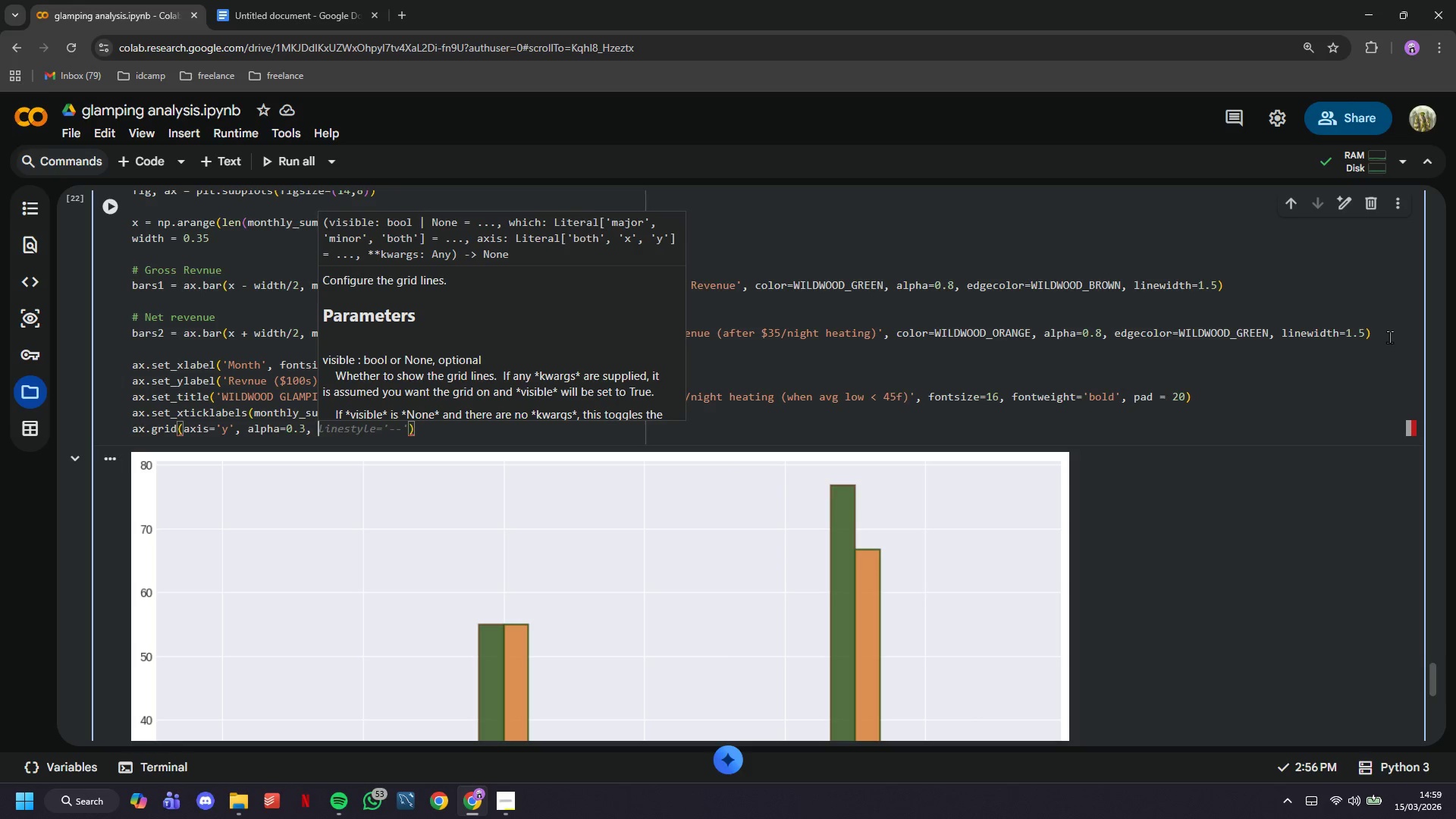 
type(linestyle='--)
 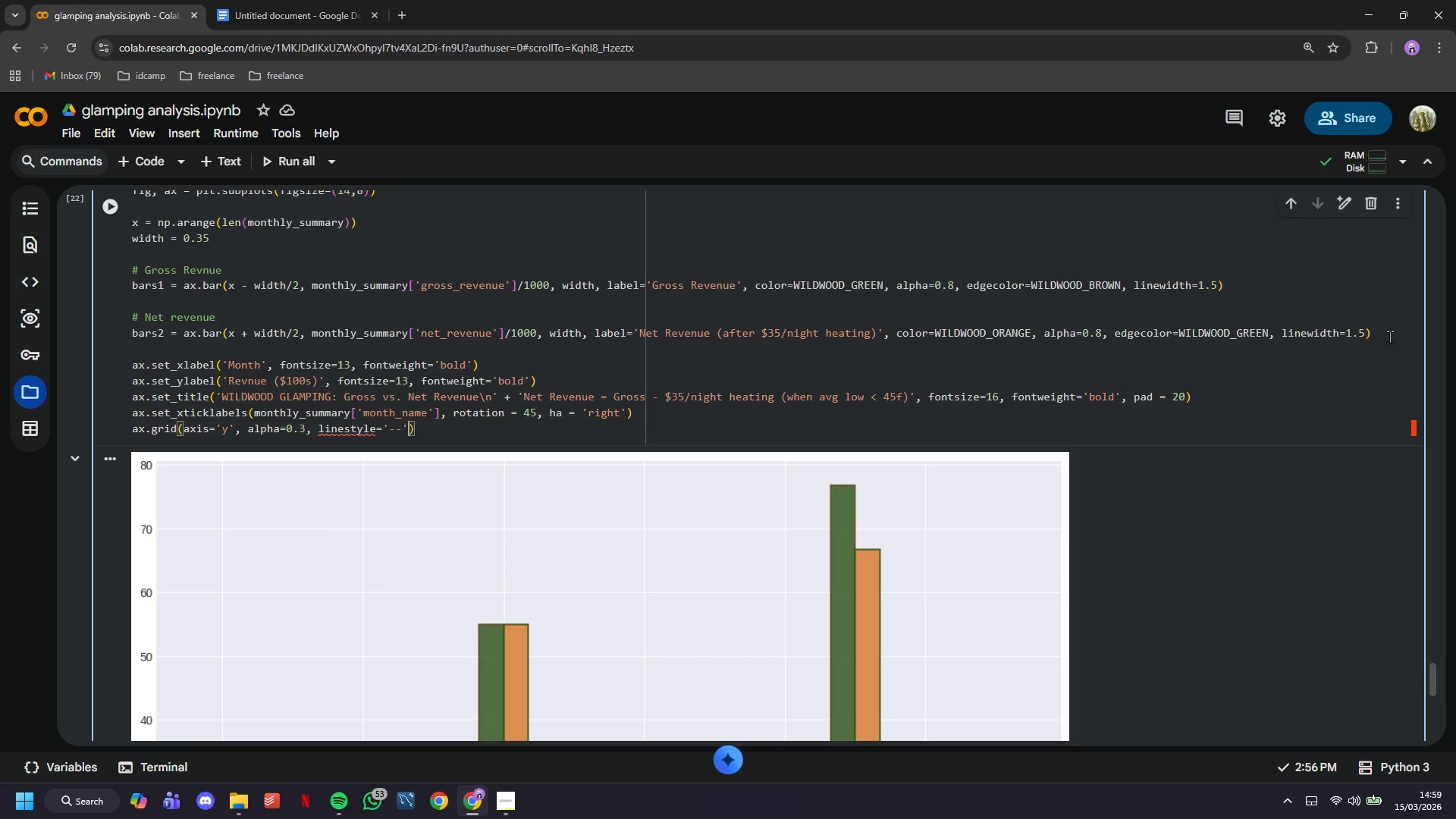 
key(ArrowRight)
 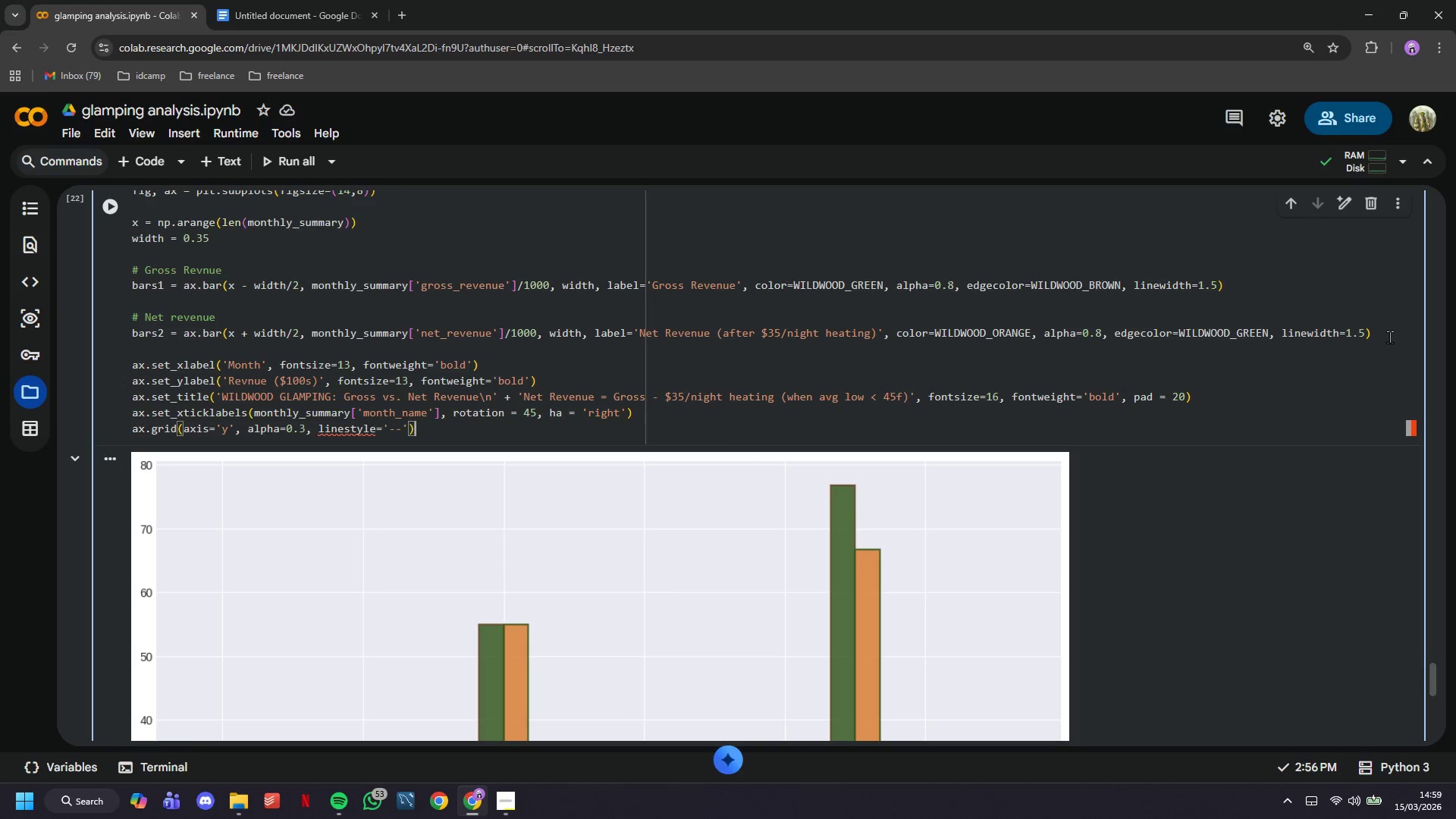 
key(ArrowRight)
 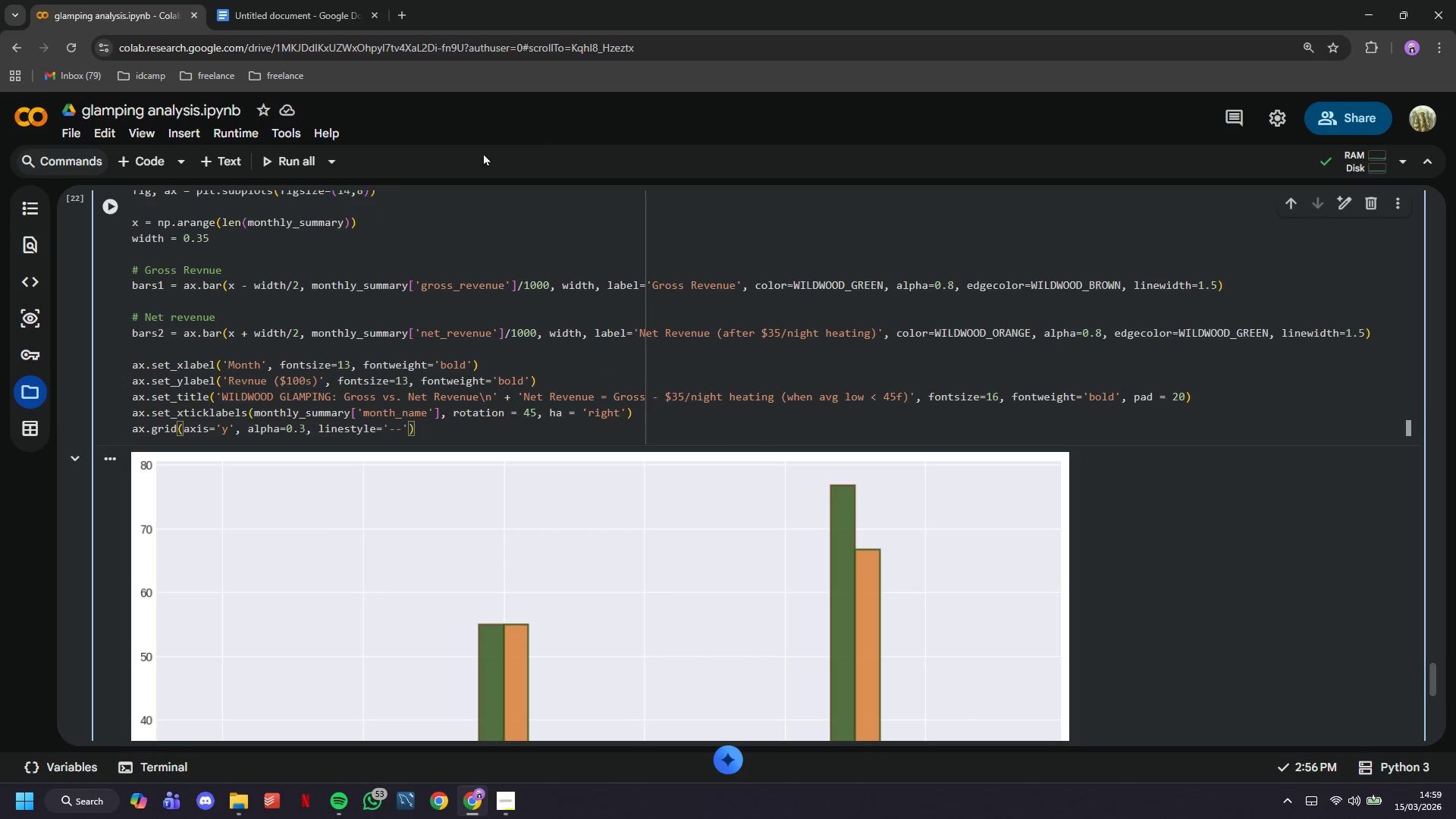 
left_click([113, 215])
 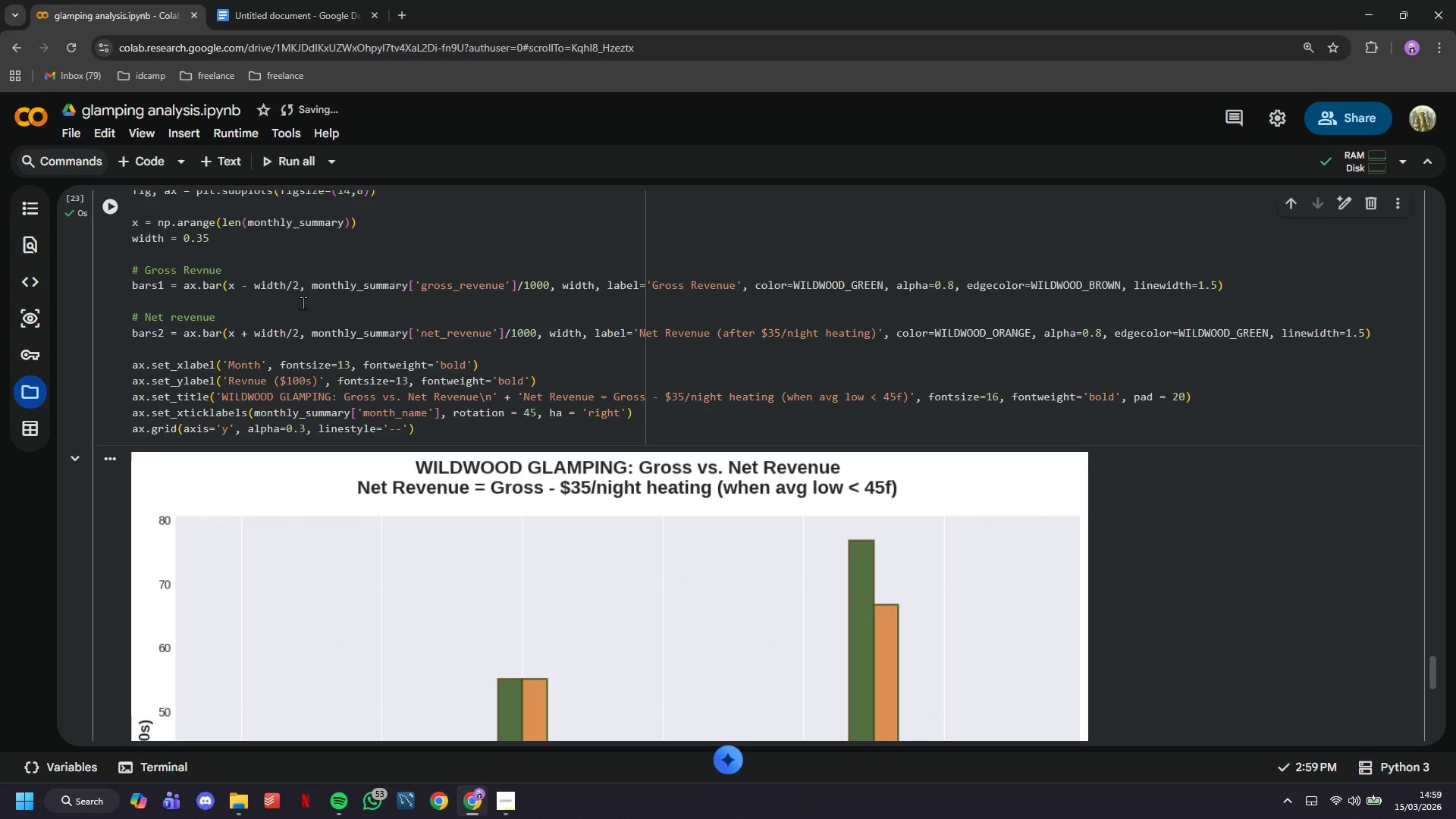 
scroll: coordinate [303, 303], scroll_direction: down, amount: 7.0
 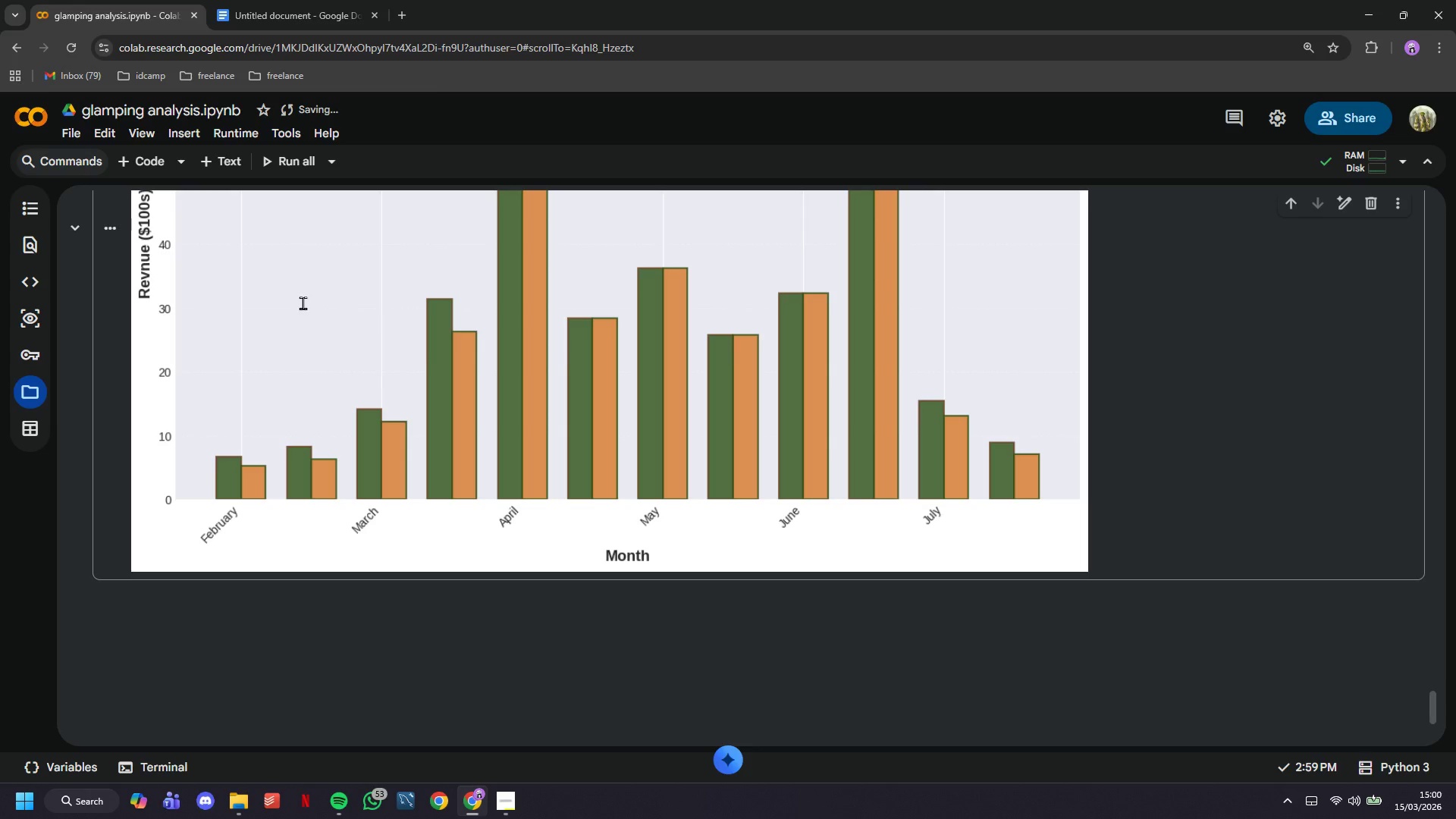 
wait(6.39)
 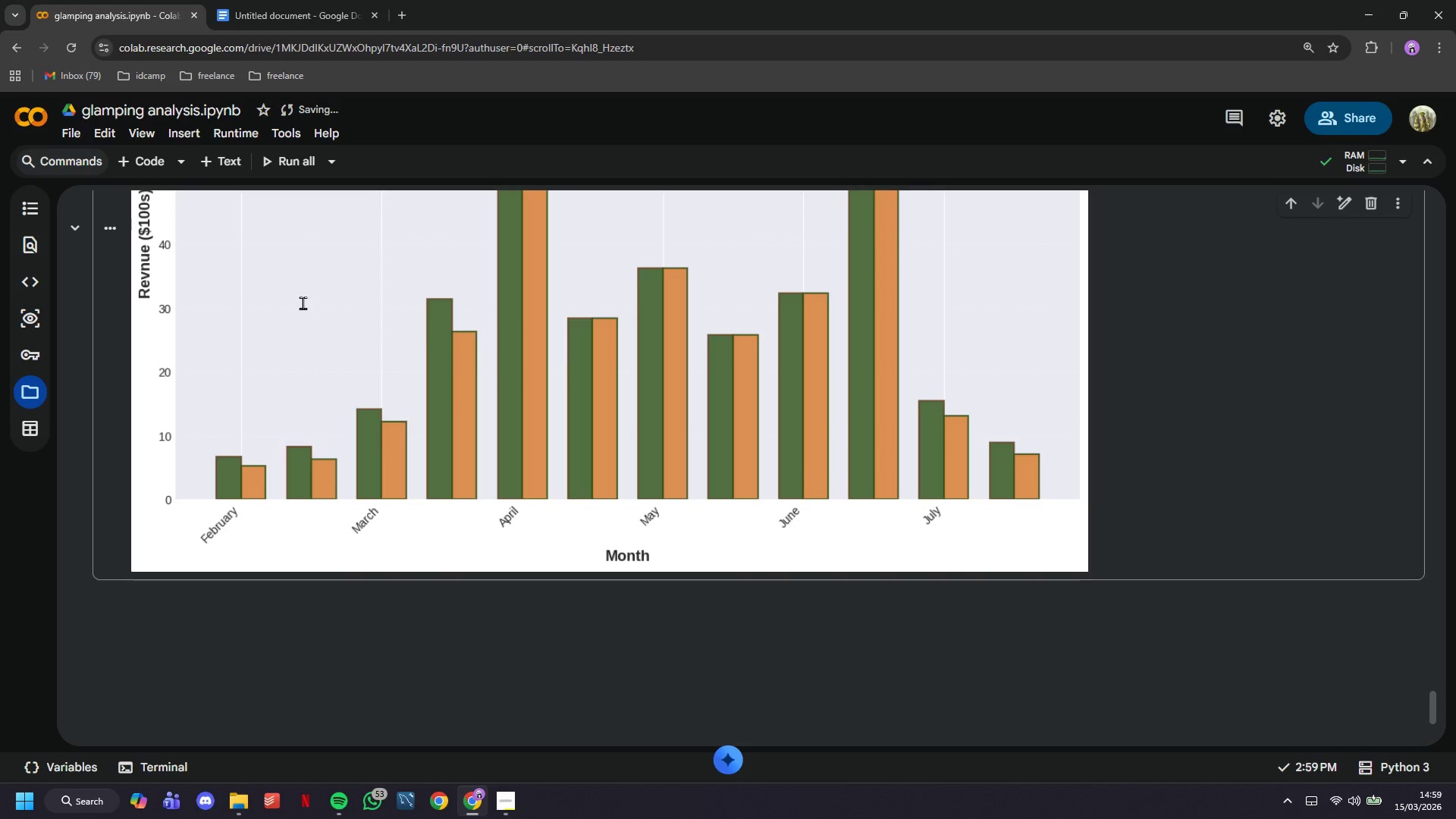 
scroll: coordinate [397, 382], scroll_direction: up, amount: 3.0